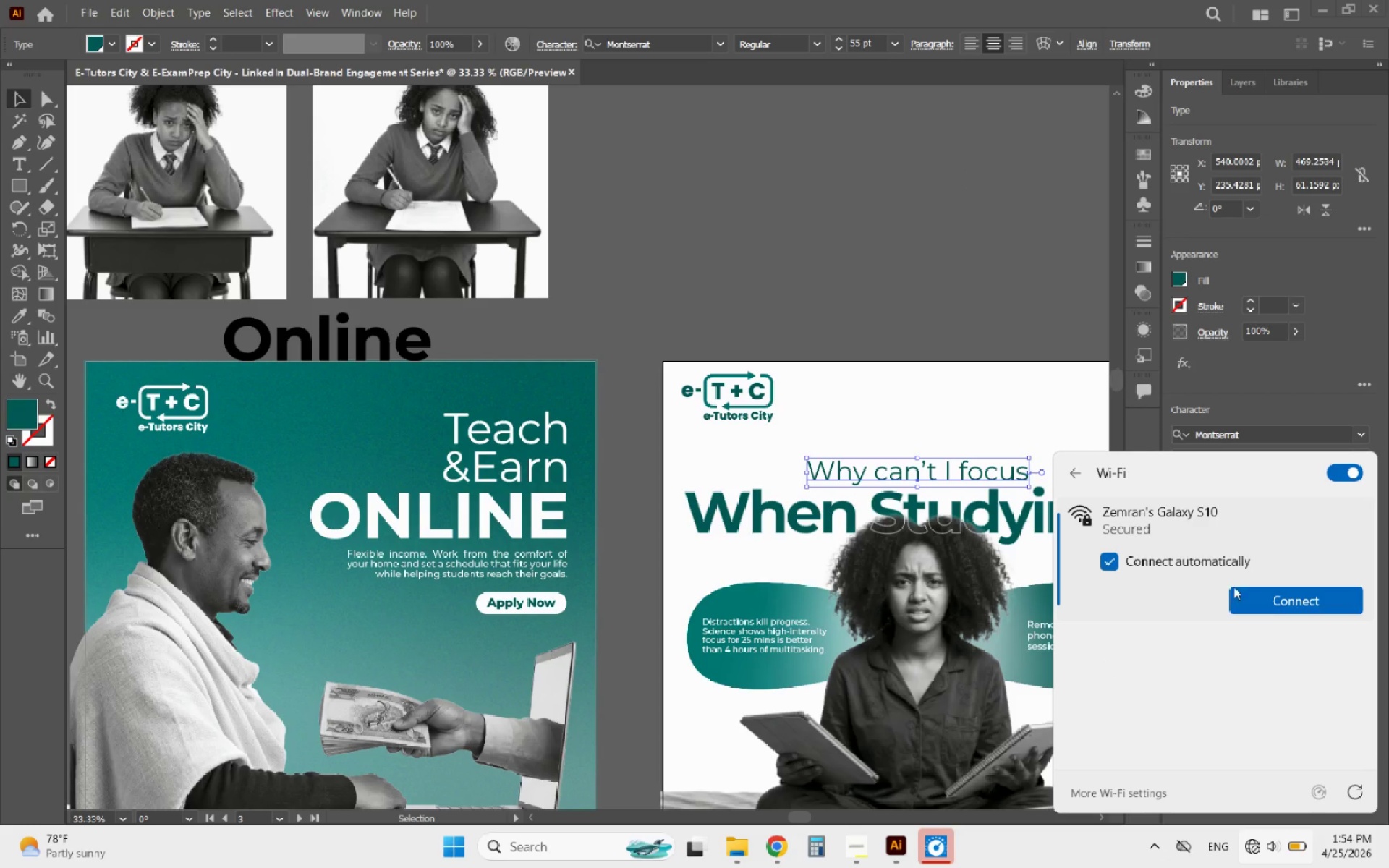 
left_click([1275, 602])
 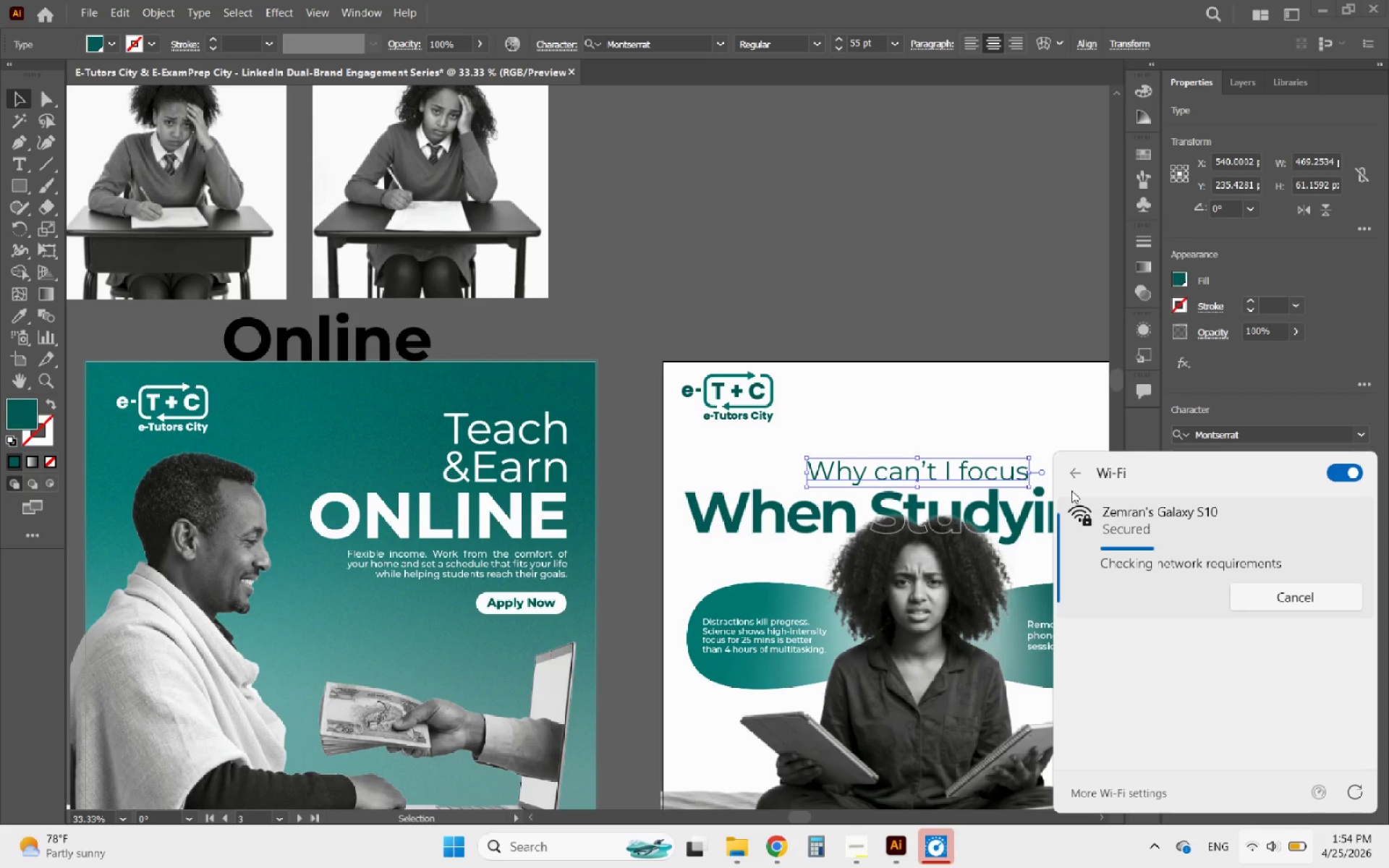 
left_click([872, 296])
 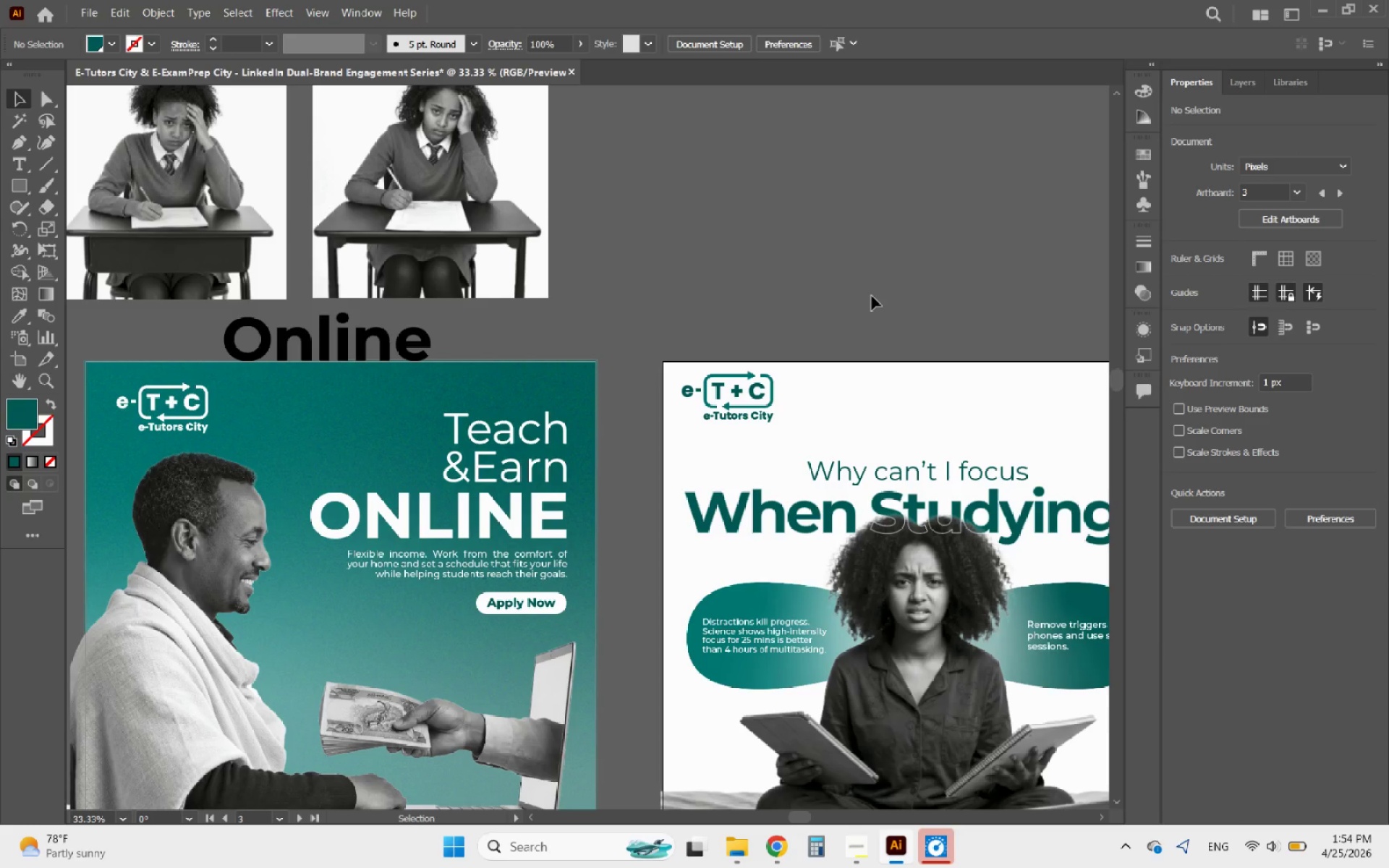 
hold_key(key=AltLeft, duration=1.92)
scroll: coordinate [613, 178], scroll_direction: down, amount: 1.0
 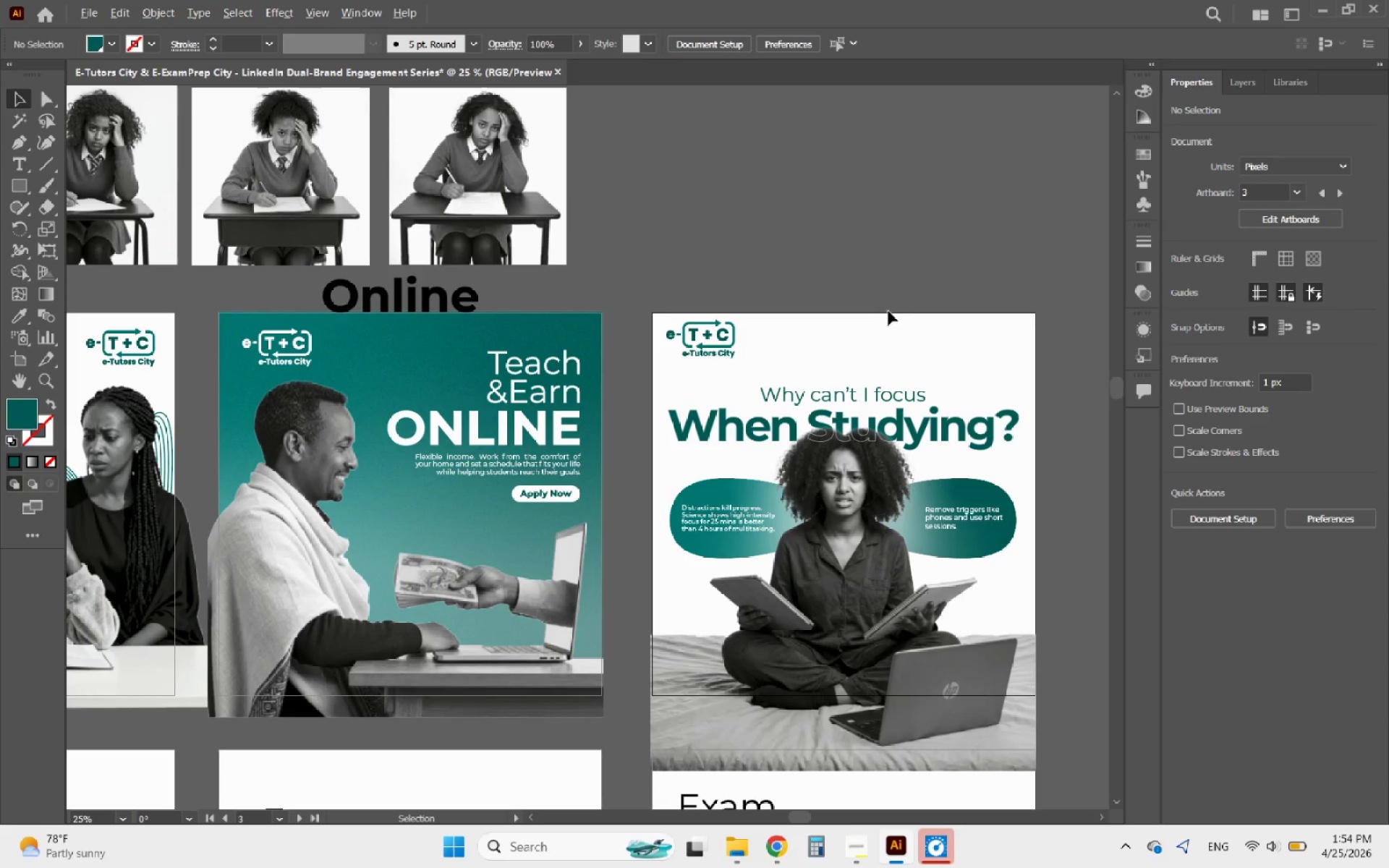 
scroll: coordinate [893, 365], scroll_direction: up, amount: 3.0
 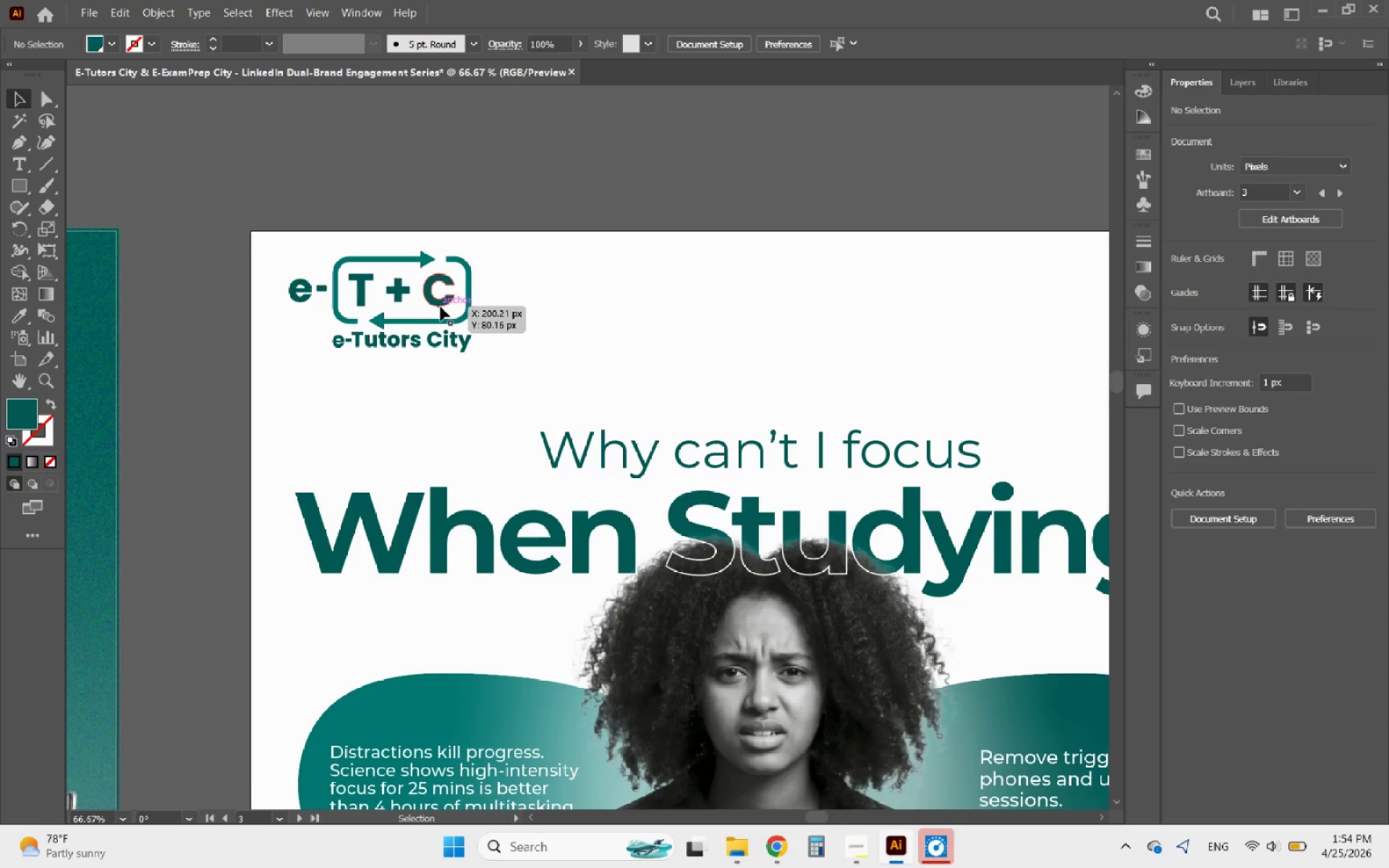 
left_click([441, 307])
 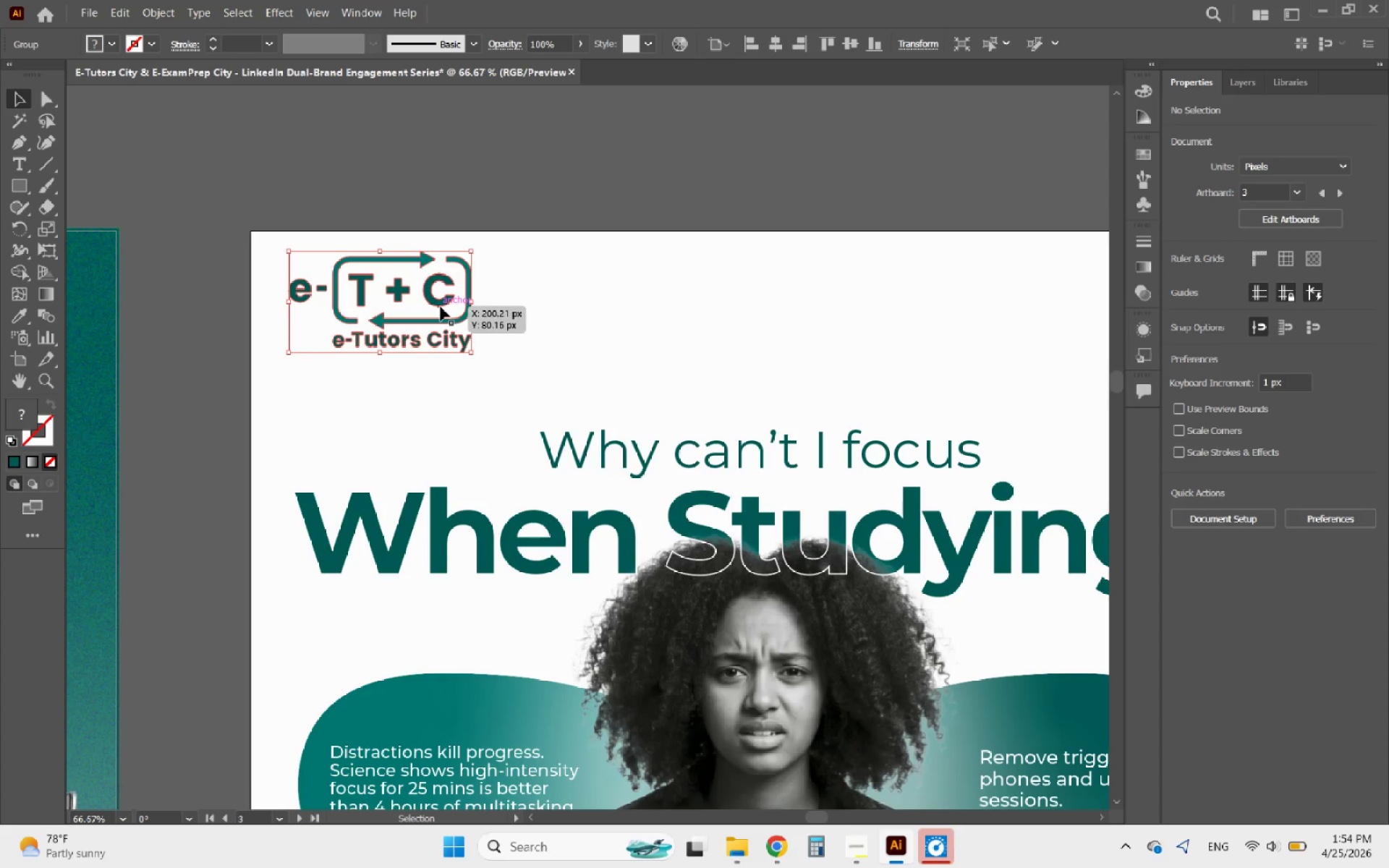 
hold_key(key=ShiftLeft, duration=2.45)
left_click_drag(start_coordinate=[472, 303], to_coordinate=[433, 305])
 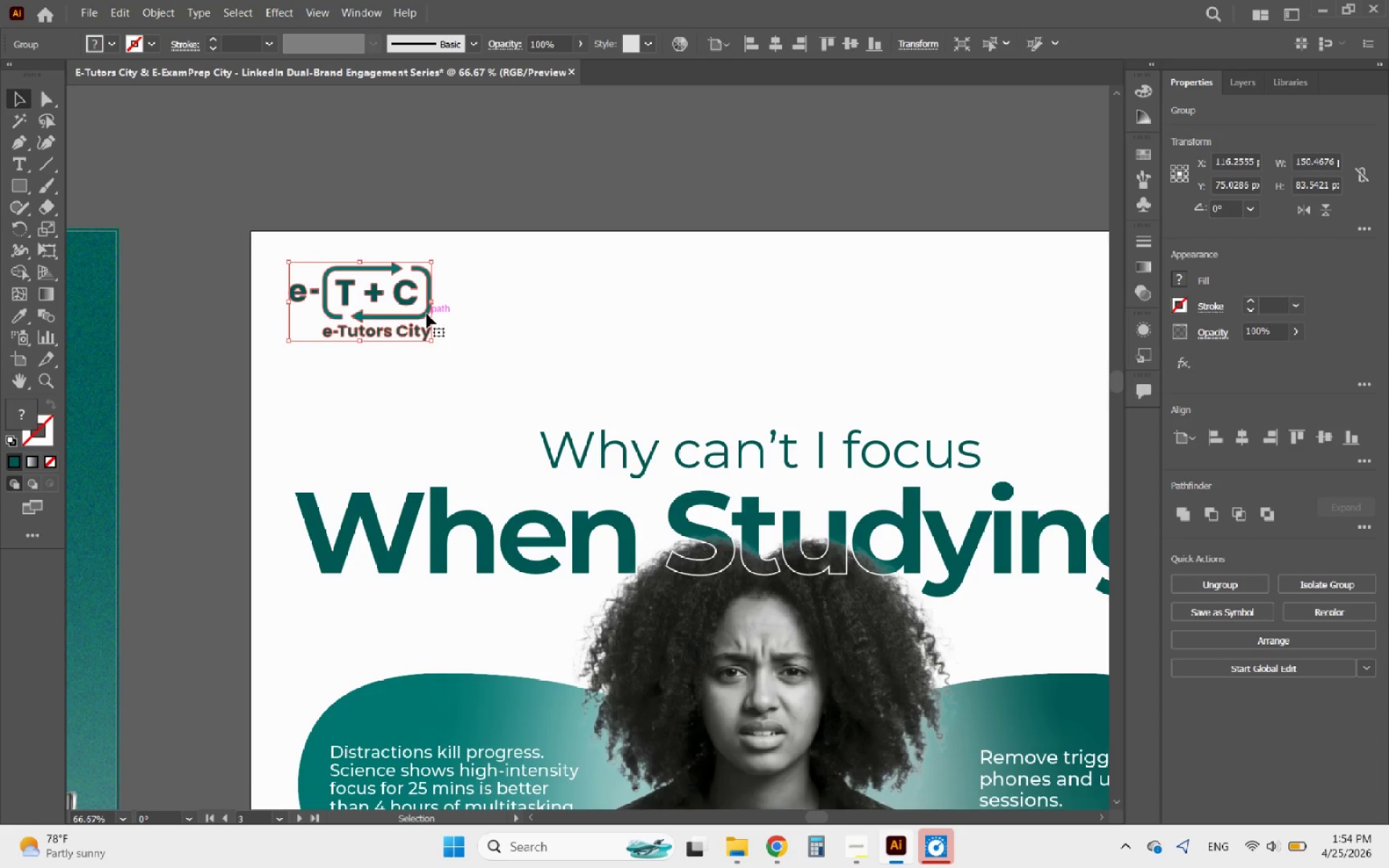 
left_click_drag(start_coordinate=[427, 314], to_coordinate=[455, 341])
 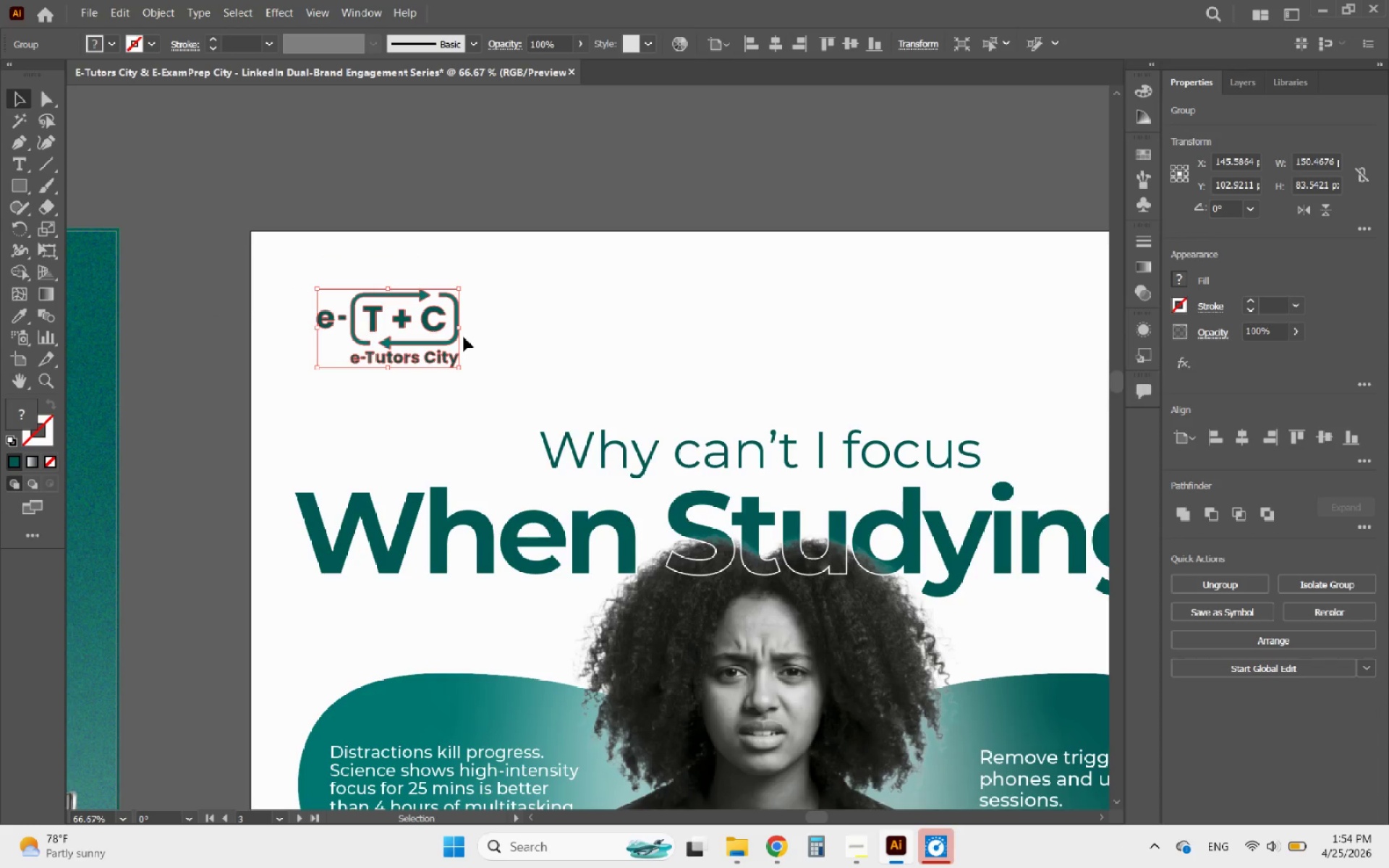 
hold_key(key=AltLeft, duration=0.42)
 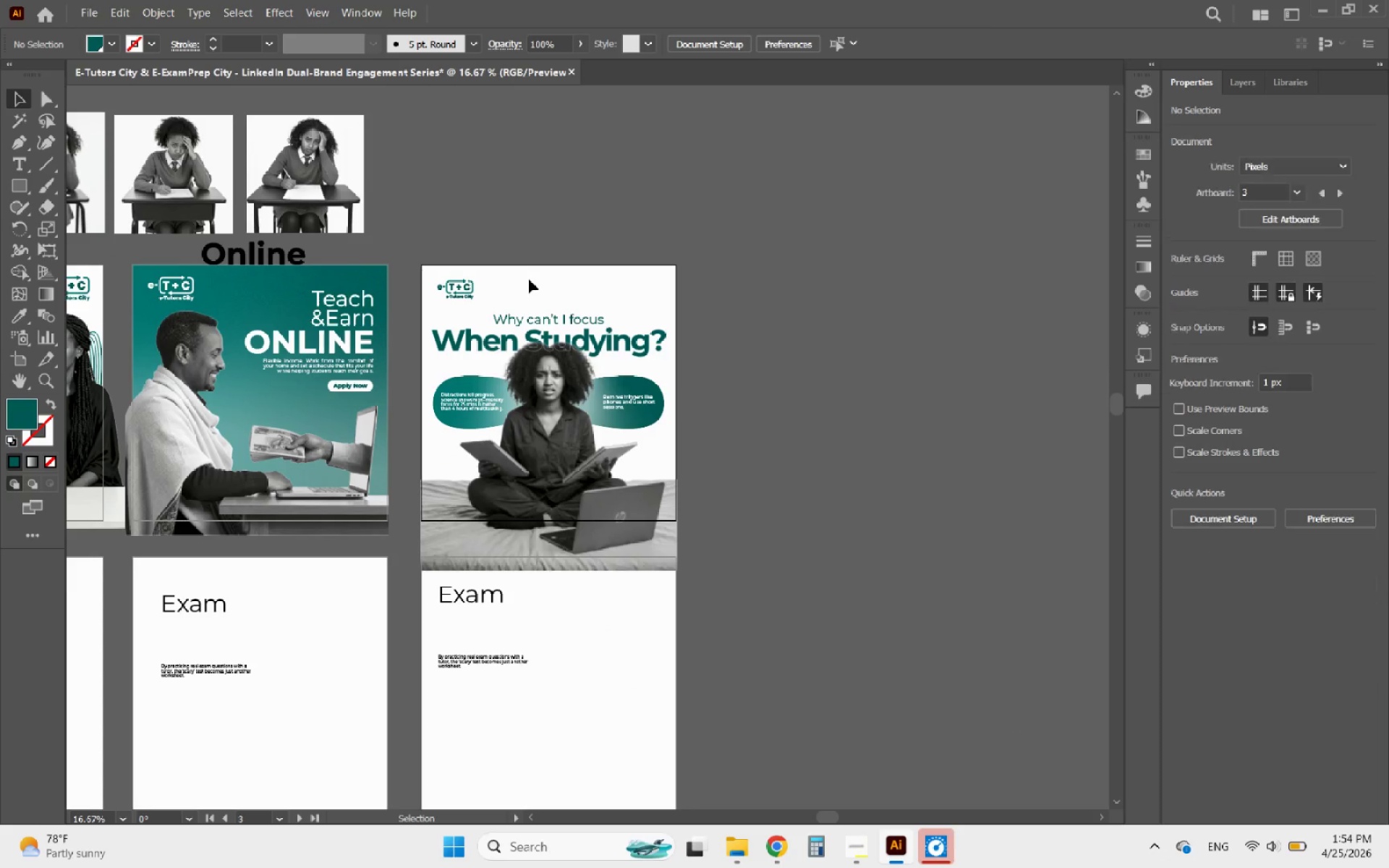 
left_click([527, 278])
 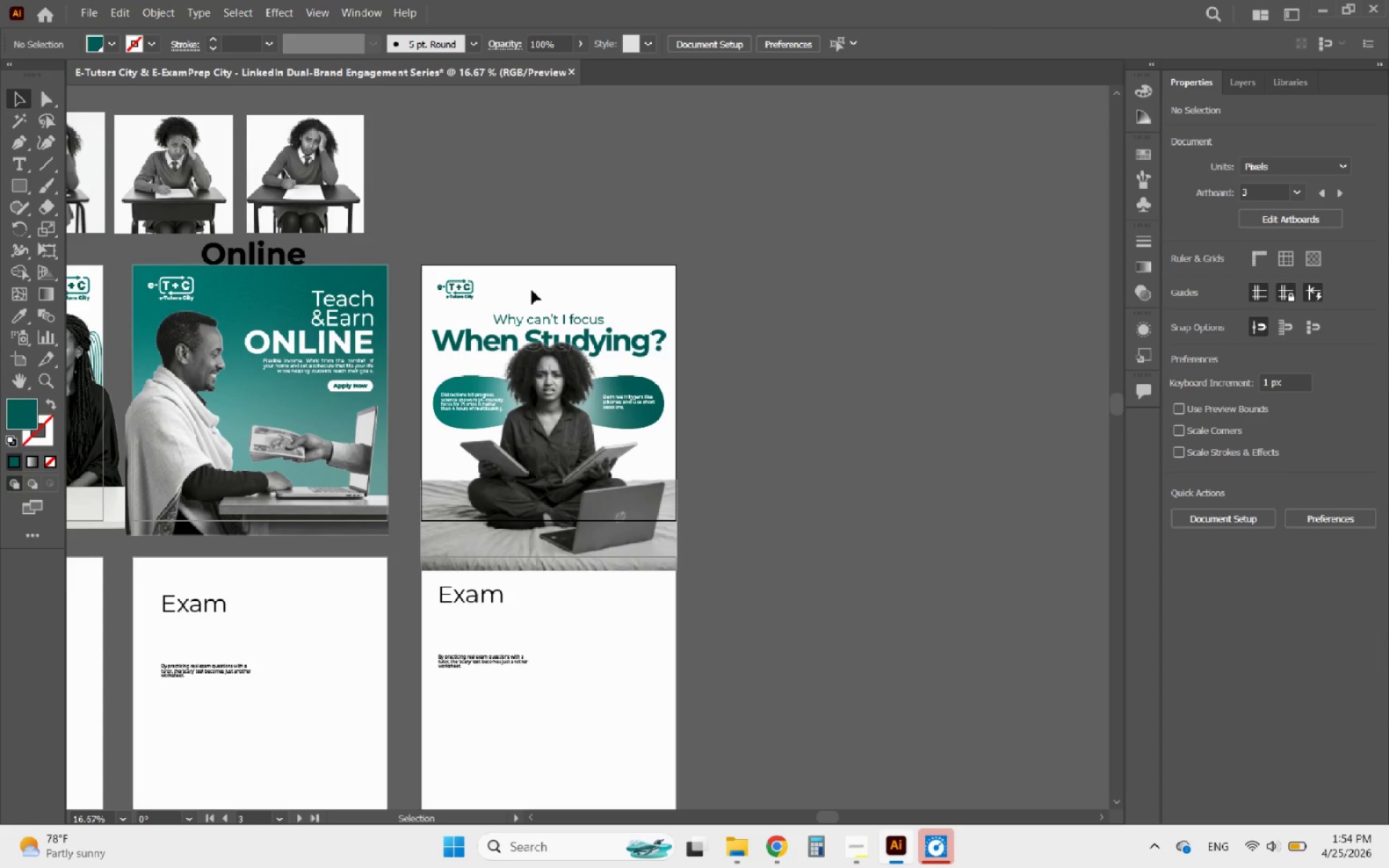 
scroll: coordinate [478, 276], scroll_direction: down, amount: 4.0
 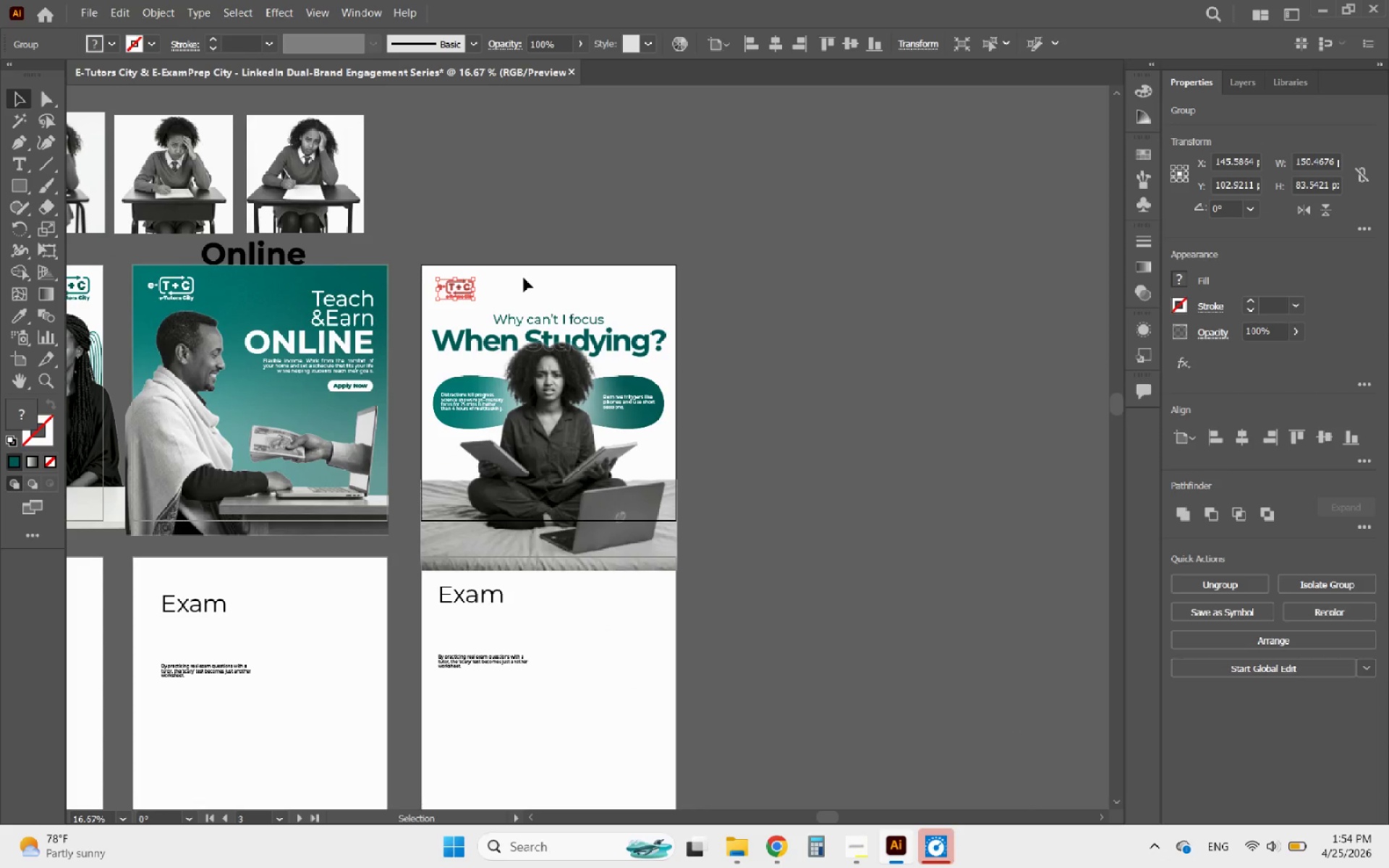 
hold_key(key=AltLeft, duration=1.12)
scroll: coordinate [507, 360], scroll_direction: up, amount: 3.0
 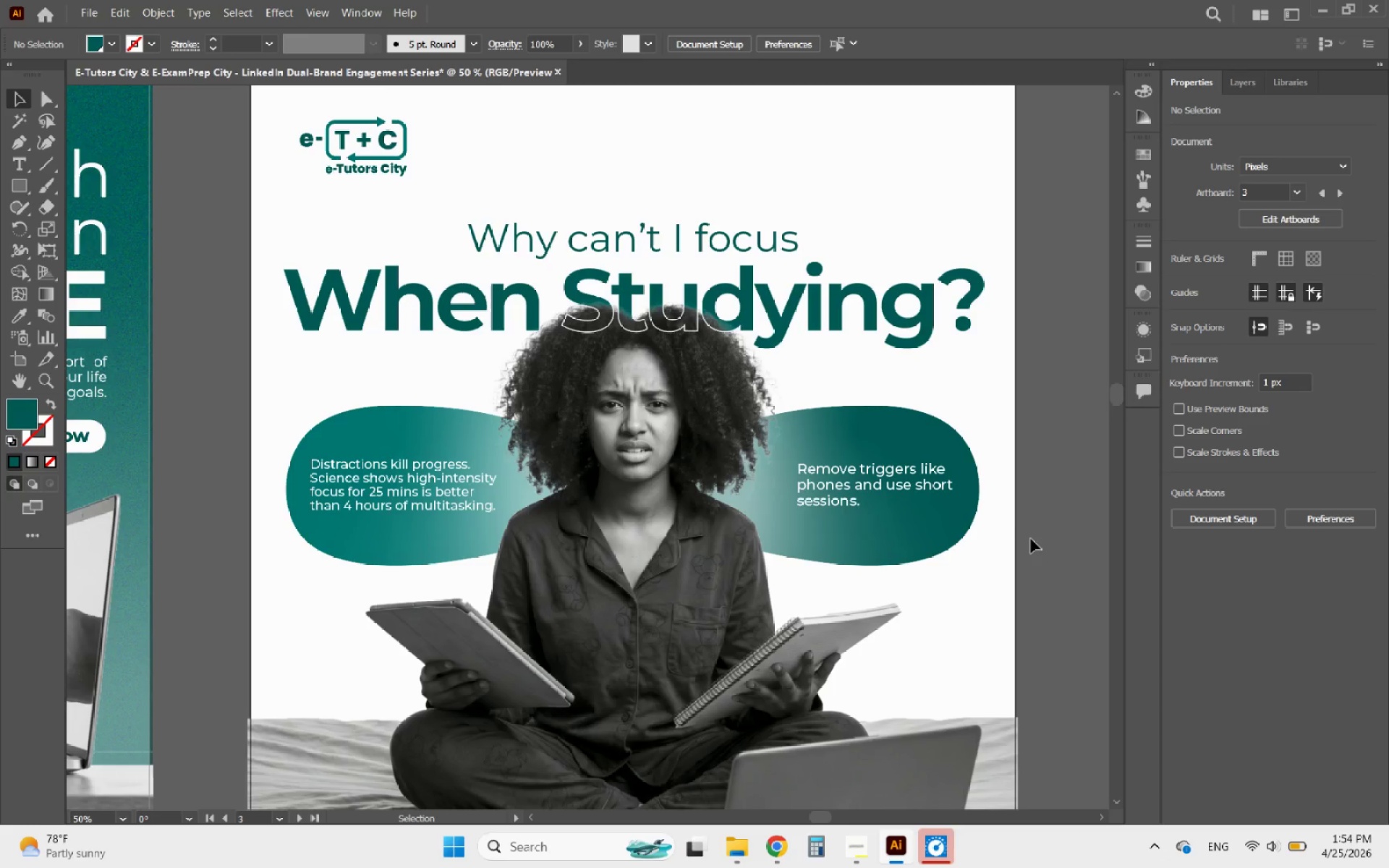 
left_click_drag(start_coordinate=[1035, 540], to_coordinate=[890, 470])
 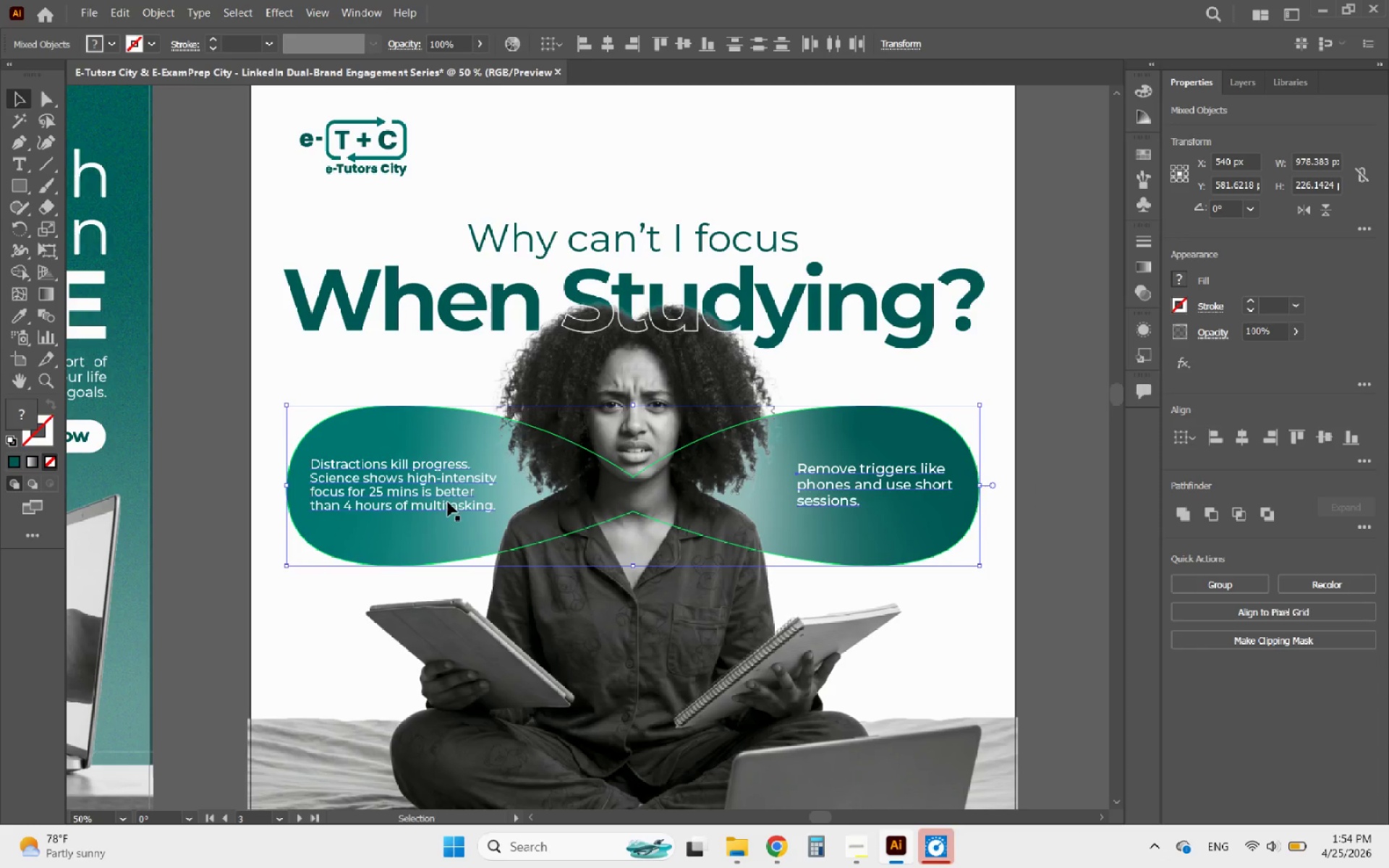 
hold_key(key=ShiftLeft, duration=0.67)
left_click([427, 502])
 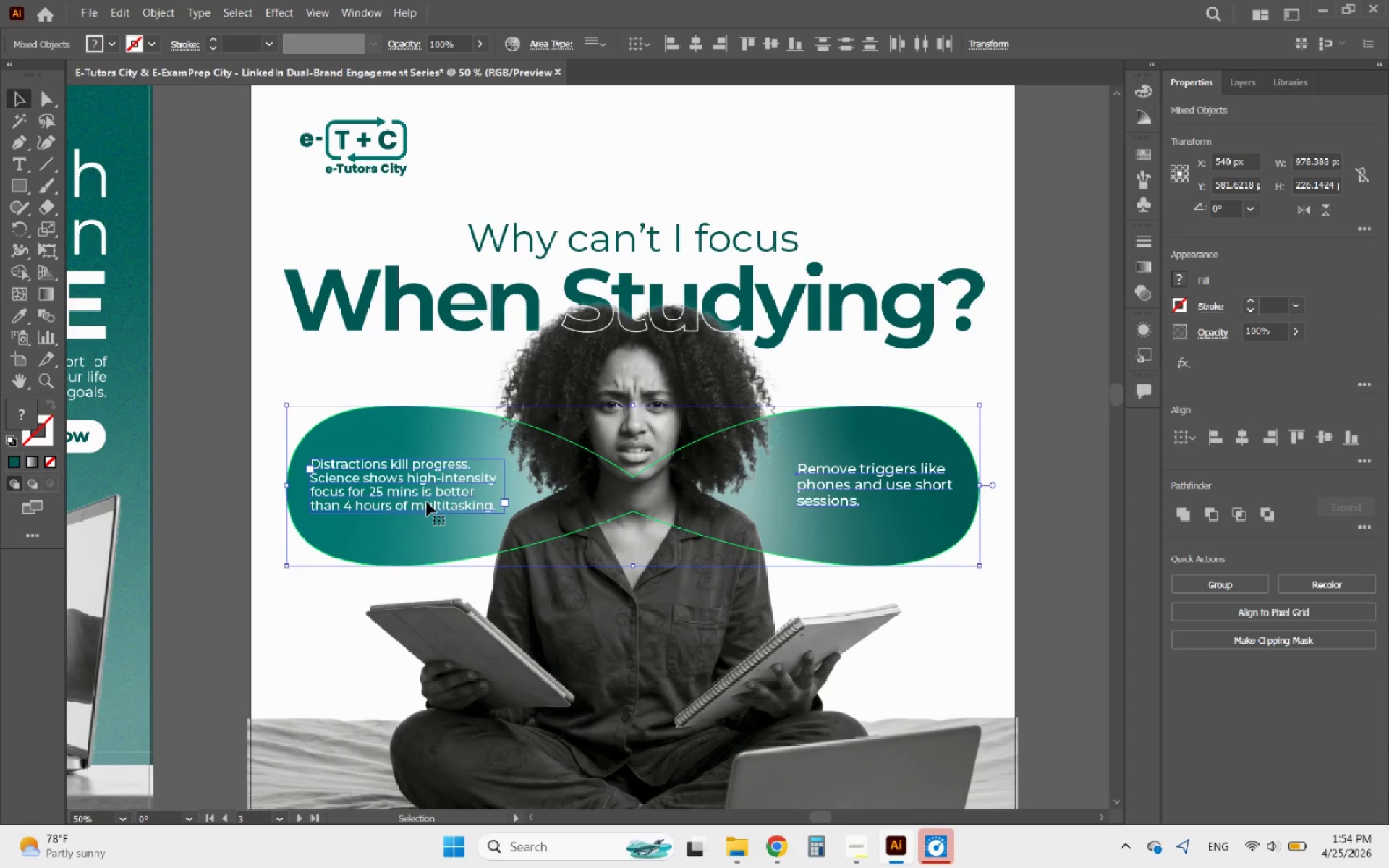 
key(ArrowDown)
 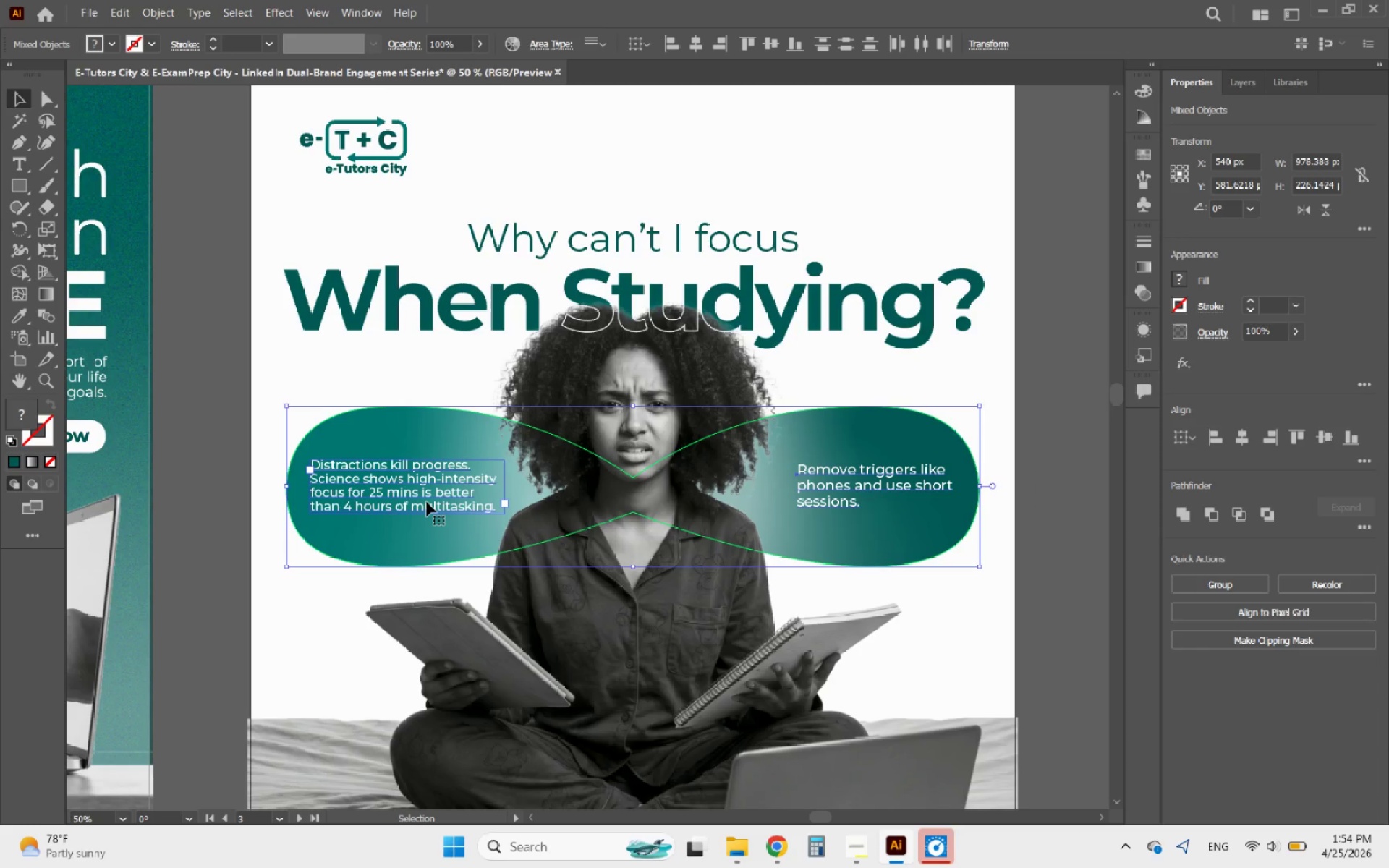 
key(ArrowDown)
 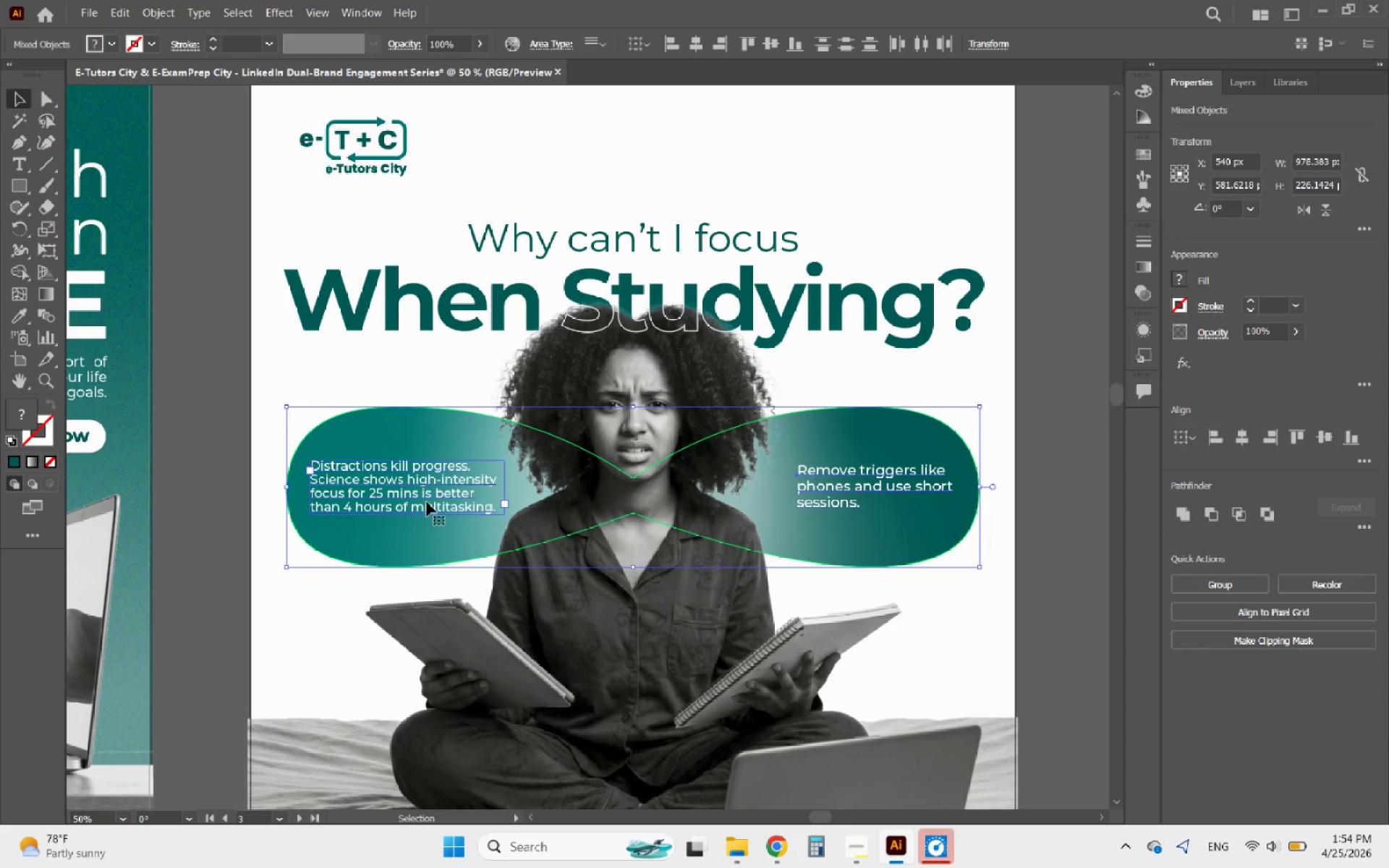 
hold_key(key=ArrowDown, duration=0.66)
 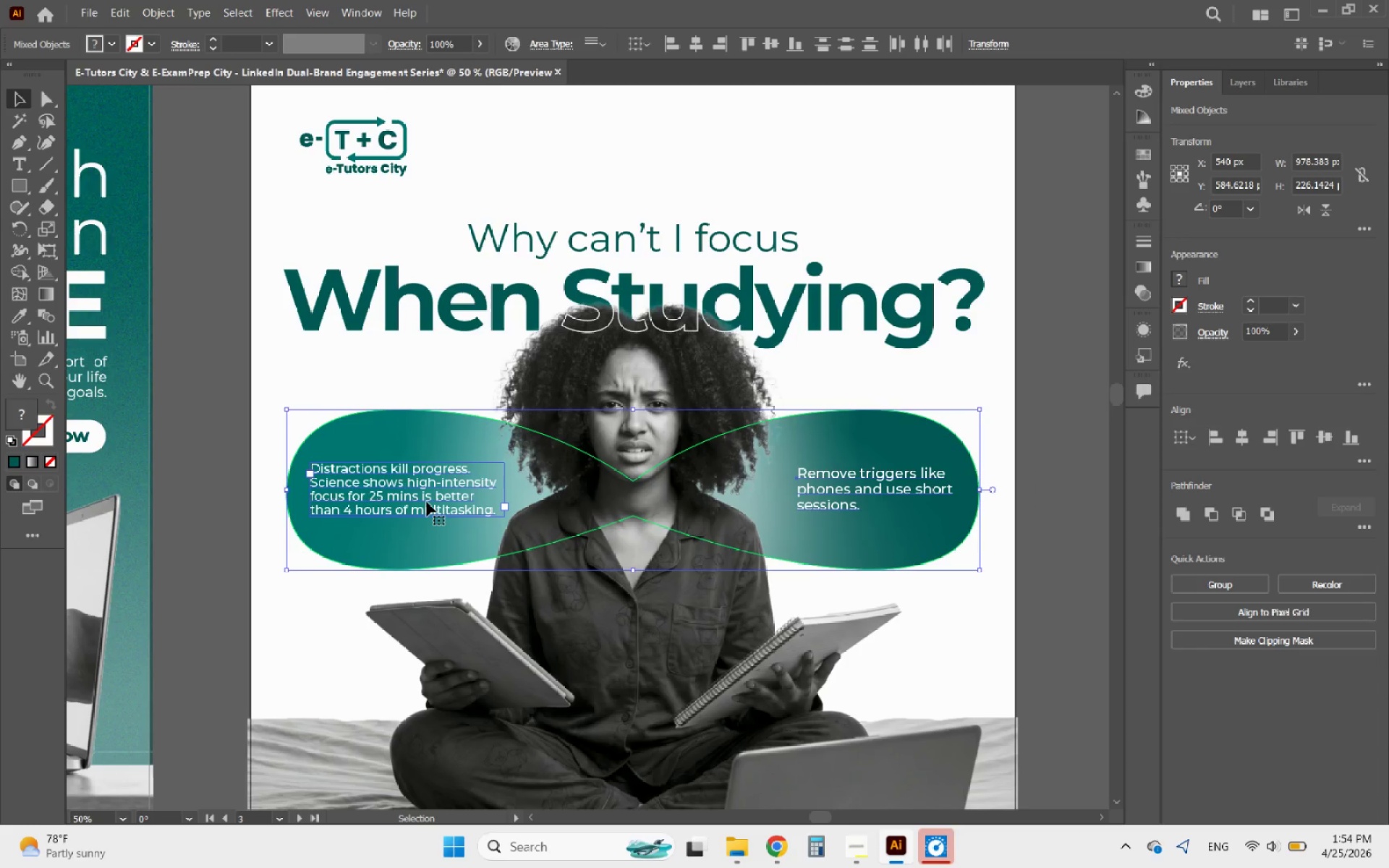 
key(ArrowDown)
 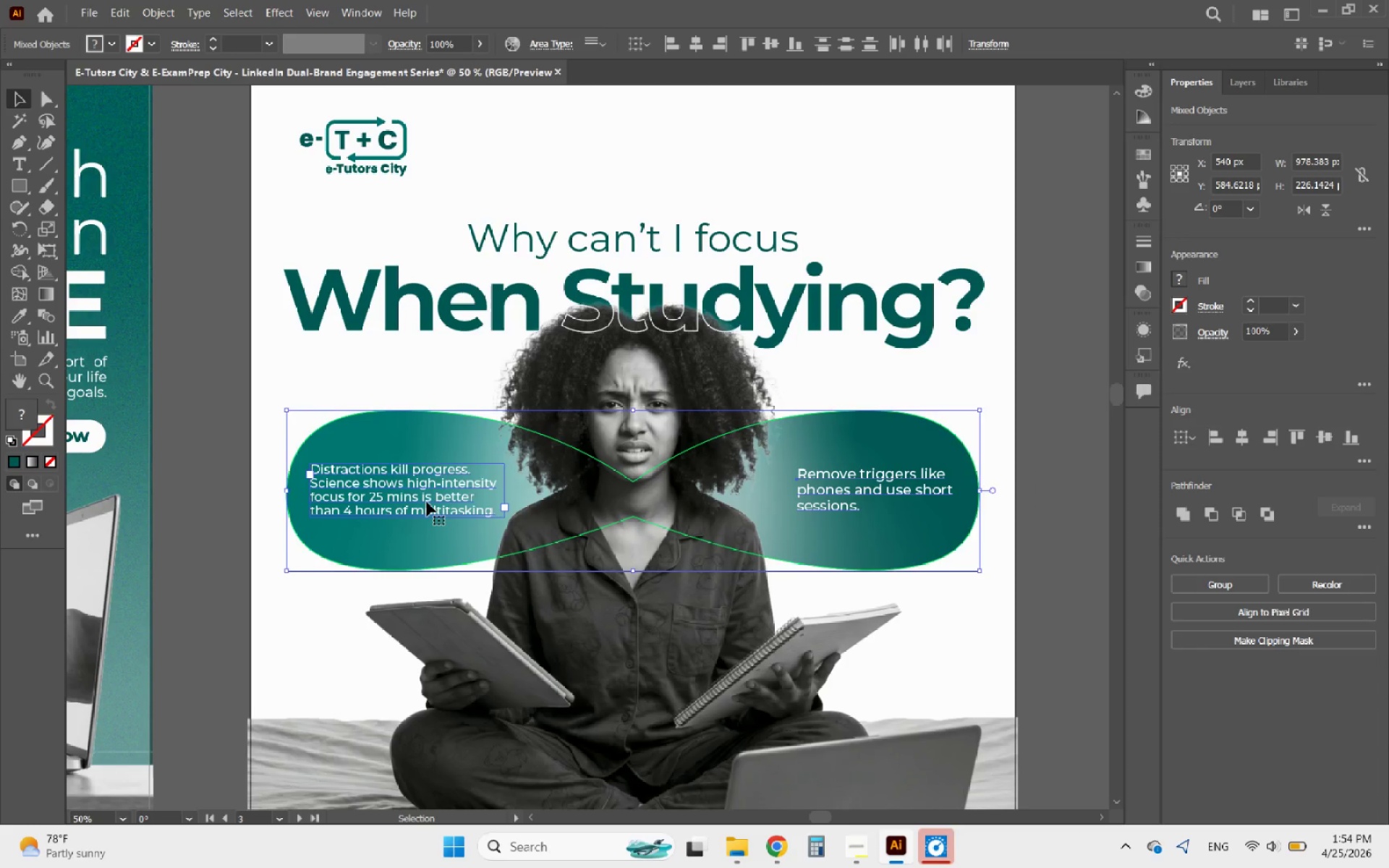 
key(ArrowDown)
 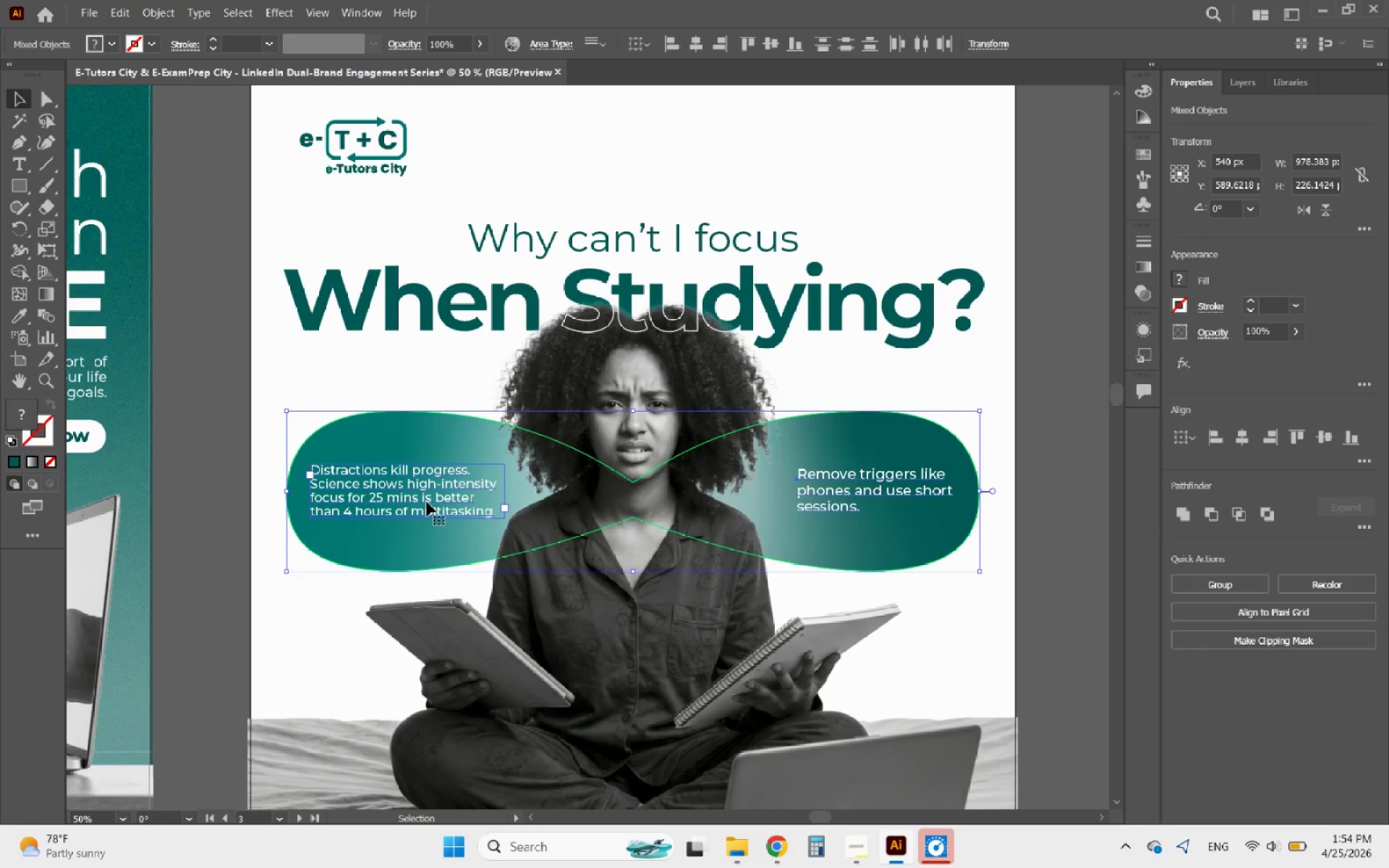 
hold_key(key=AltLeft, duration=0.58)
scroll: coordinate [600, 425], scroll_direction: down, amount: 4.0
 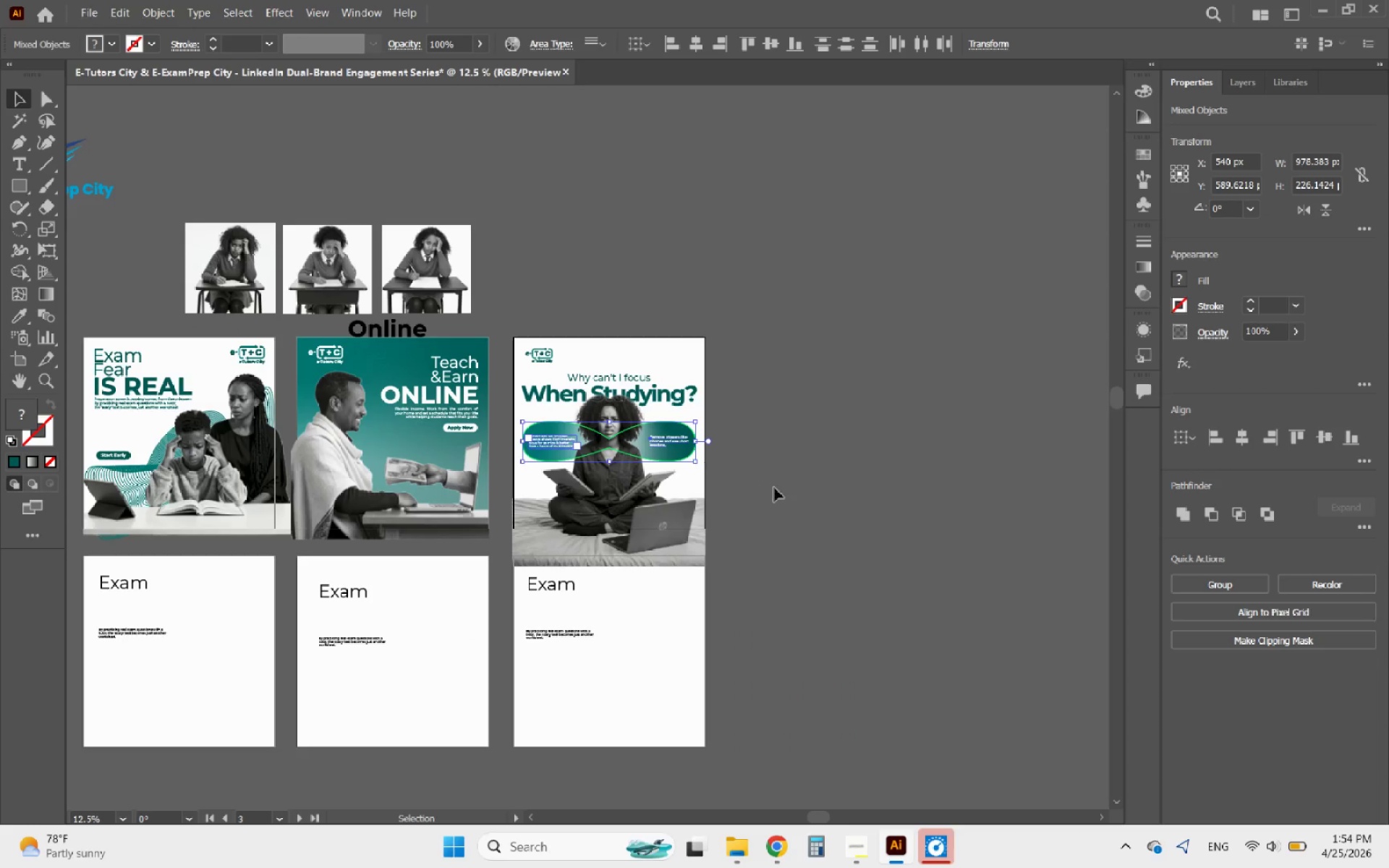 
left_click([774, 488])
 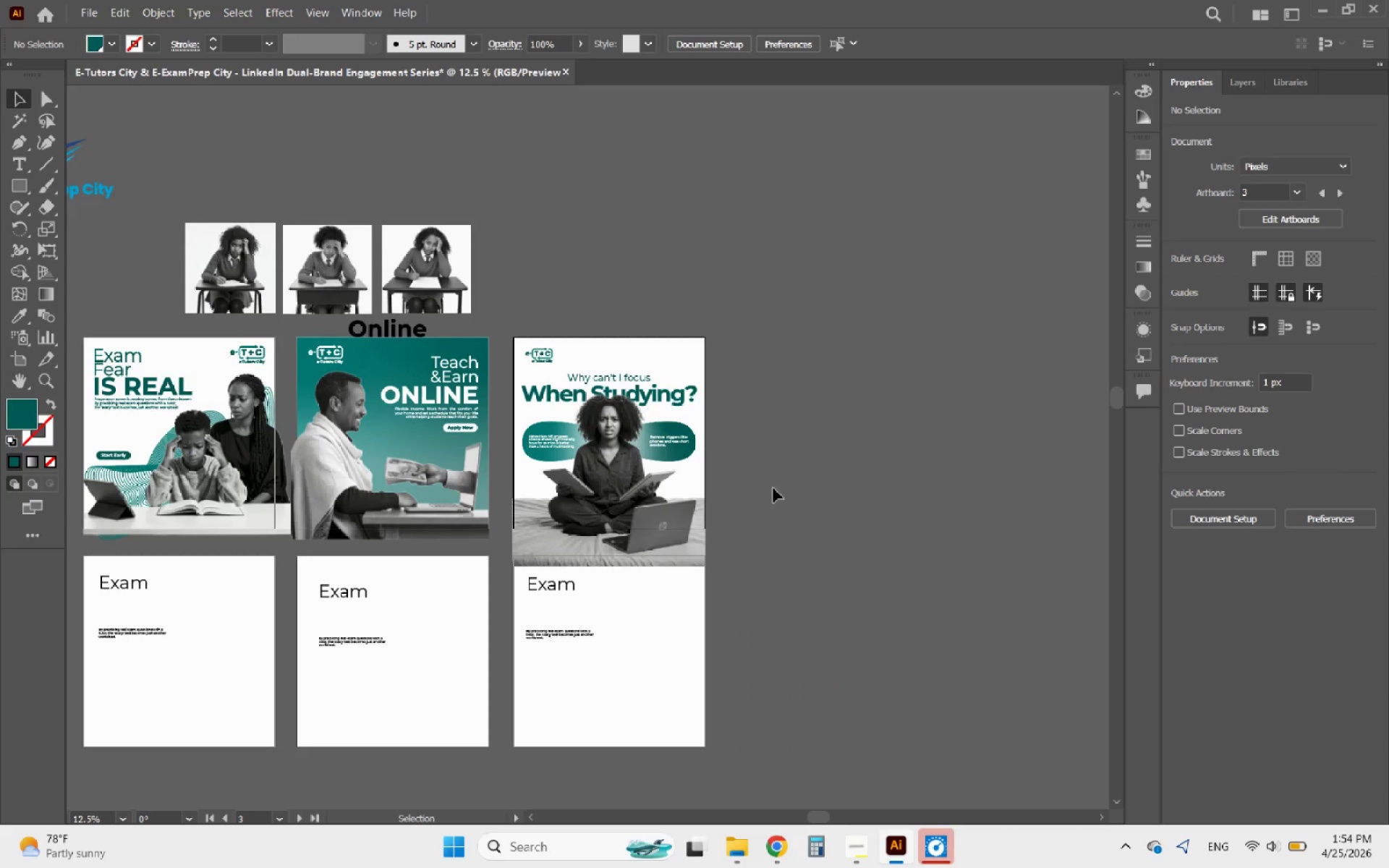 
hold_key(key=AltLeft, duration=3.14)
scroll: coordinate [583, 506], scroll_direction: up, amount: 4.0
 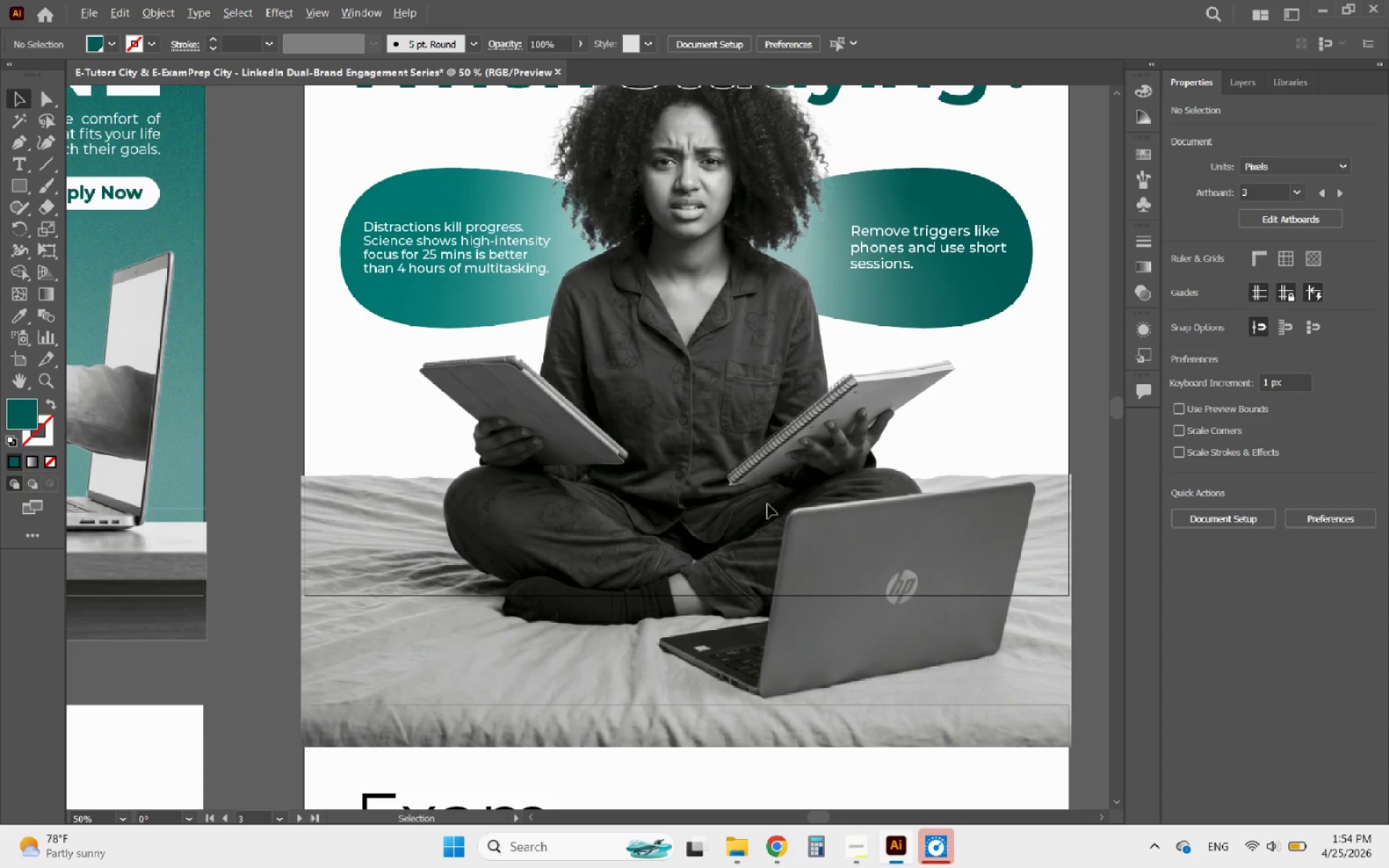 
scroll: coordinate [675, 586], scroll_direction: down, amount: 2.0
 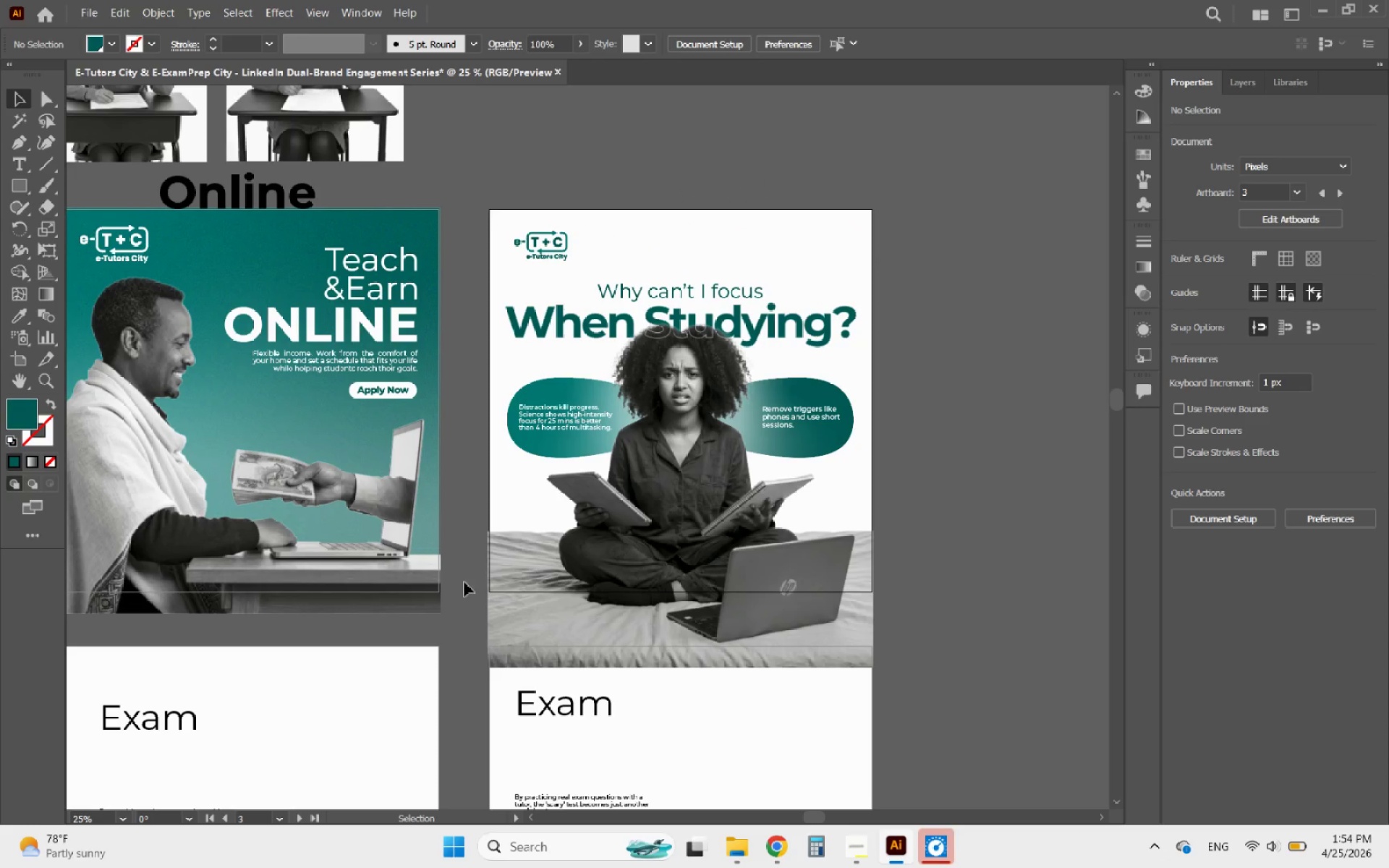 
hold_key(key=AltLeft, duration=1.44)
scroll: coordinate [643, 500], scroll_direction: down, amount: 4.0
 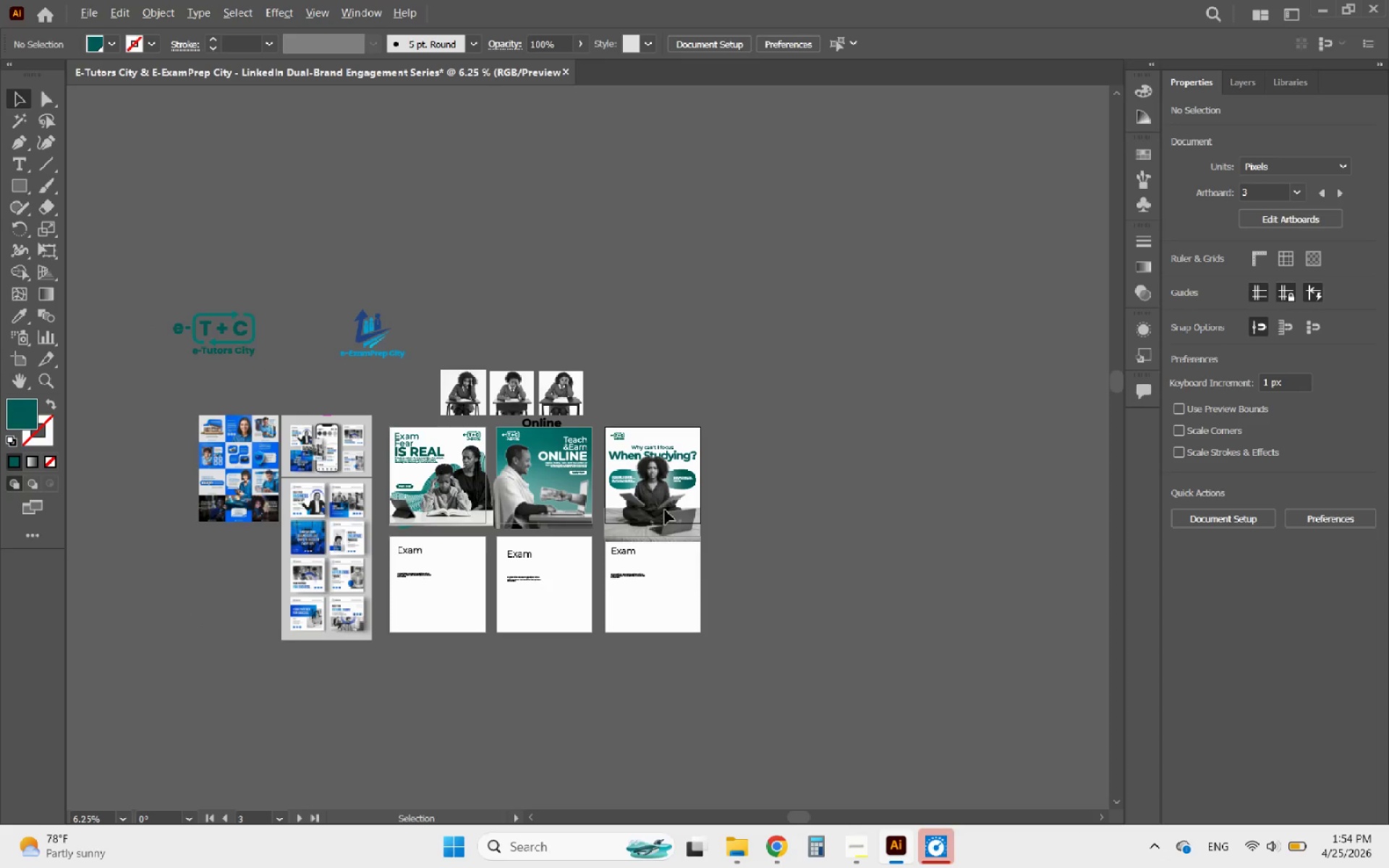 
scroll: coordinate [645, 505], scroll_direction: up, amount: 2.0
 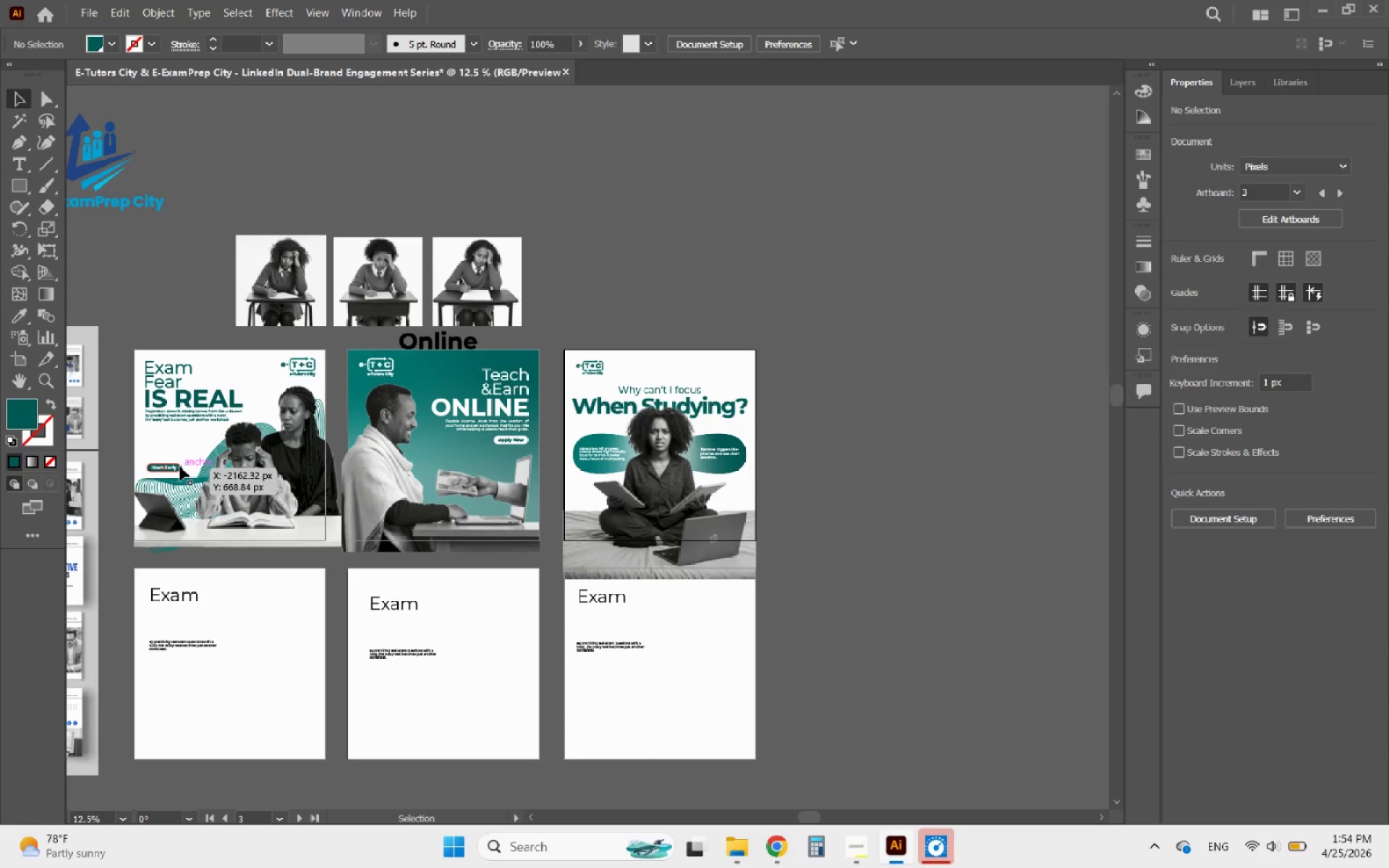 
left_click([183, 466])
 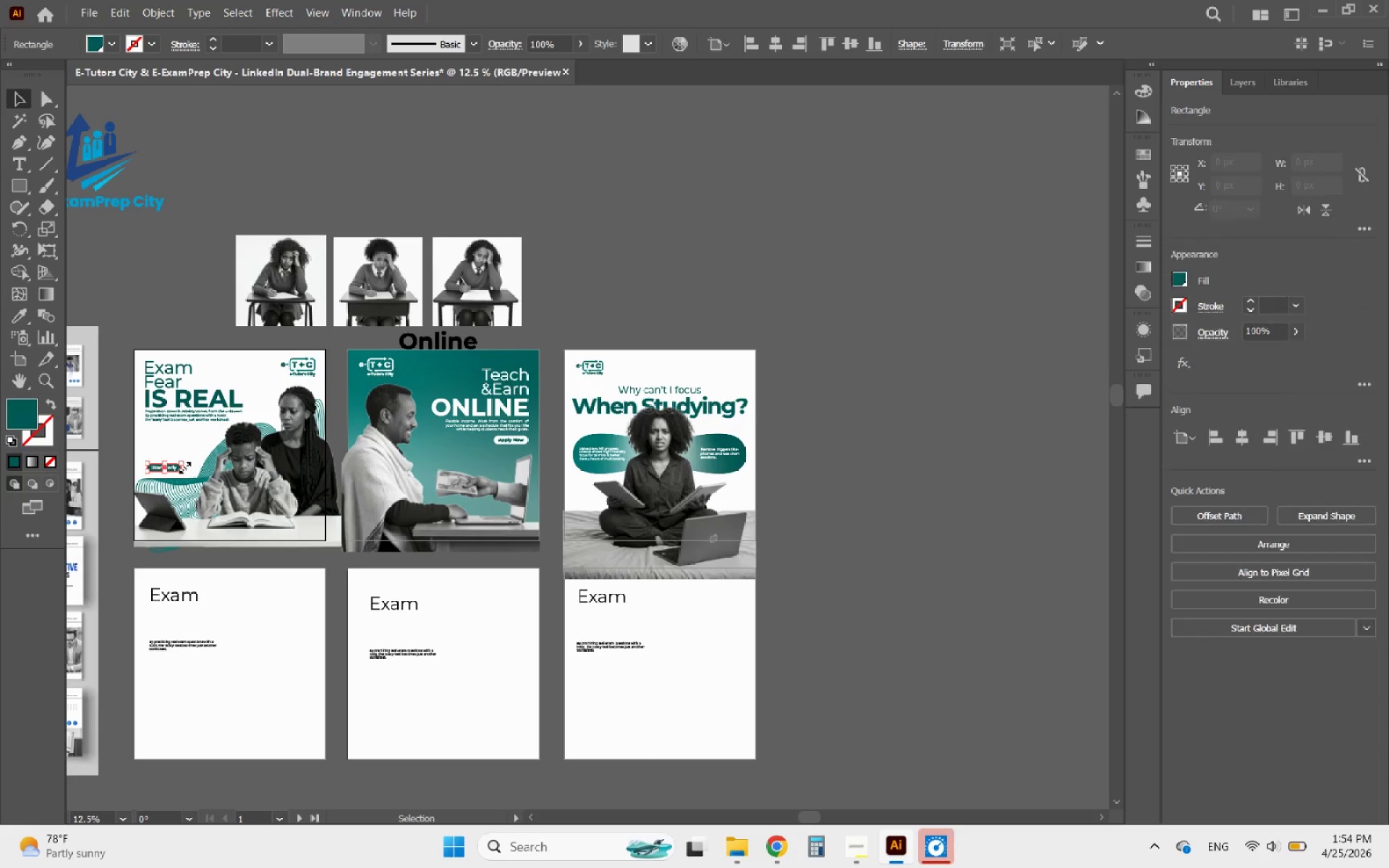 
hold_key(key=AltLeft, duration=2.72)
left_click_drag(start_coordinate=[179, 466], to_coordinate=[666, 500])
 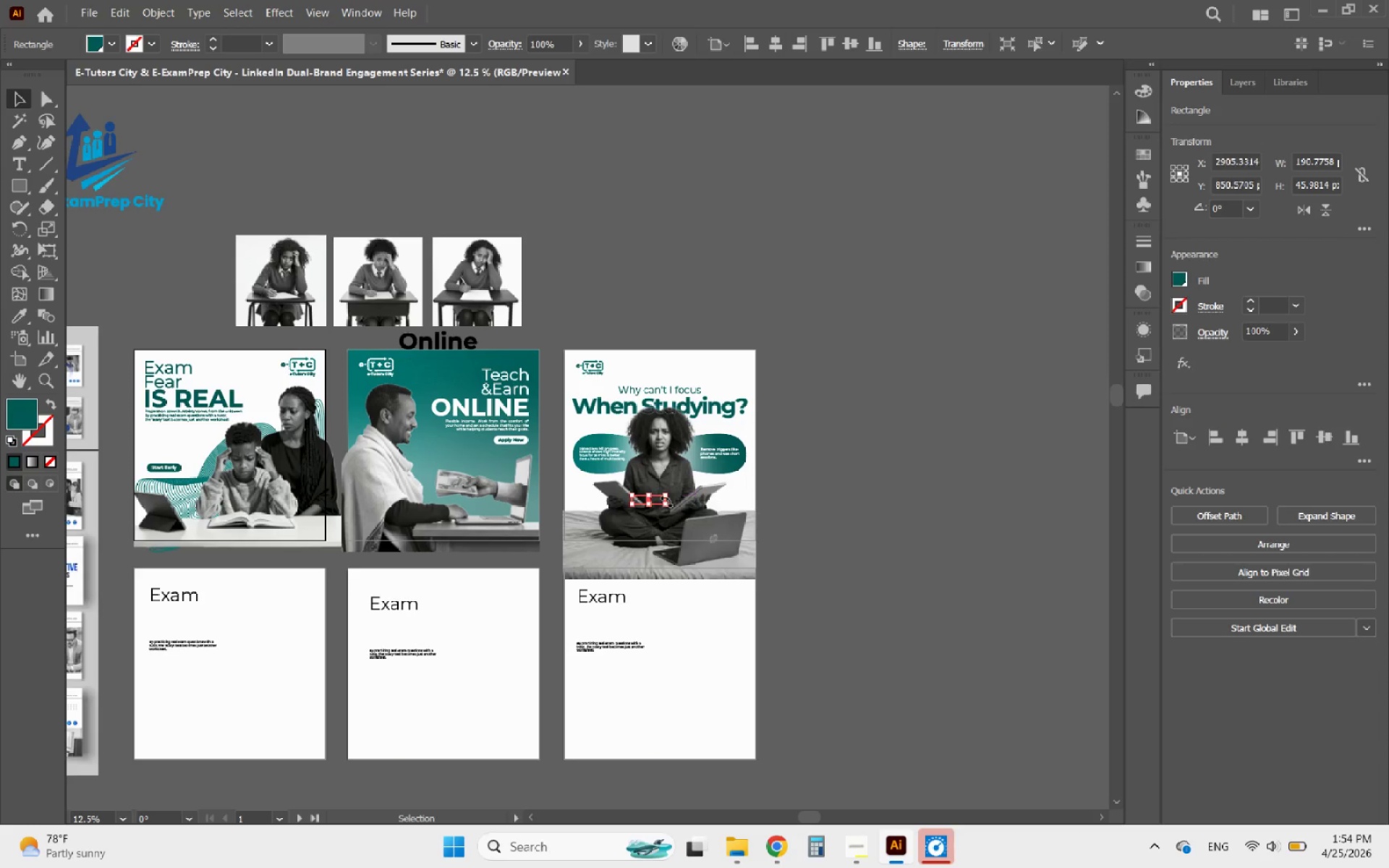 
hold_key(key=AltLeft, duration=0.64)
scroll: coordinate [666, 501], scroll_direction: up, amount: 4.0
 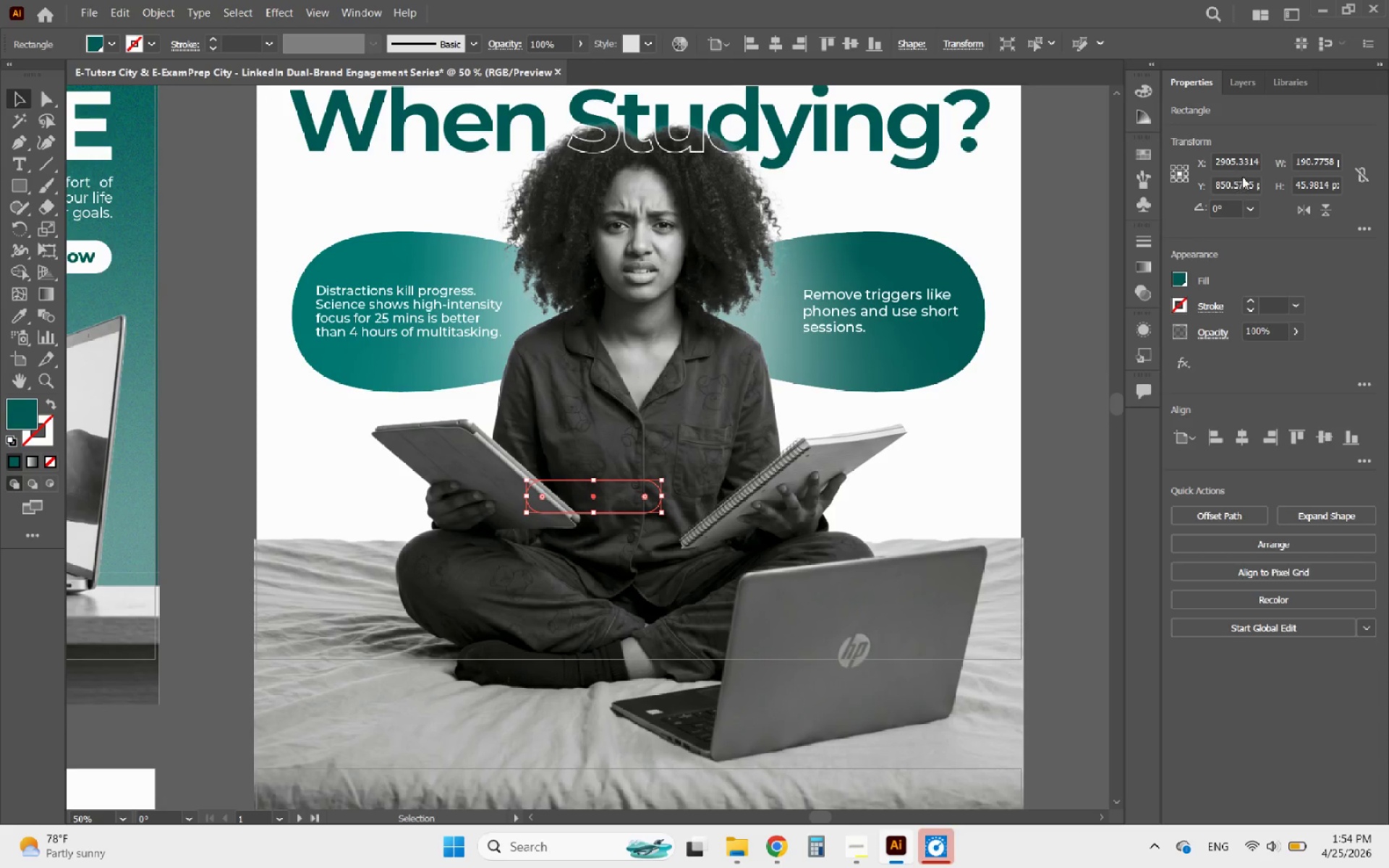 
left_click([1244, 82])
 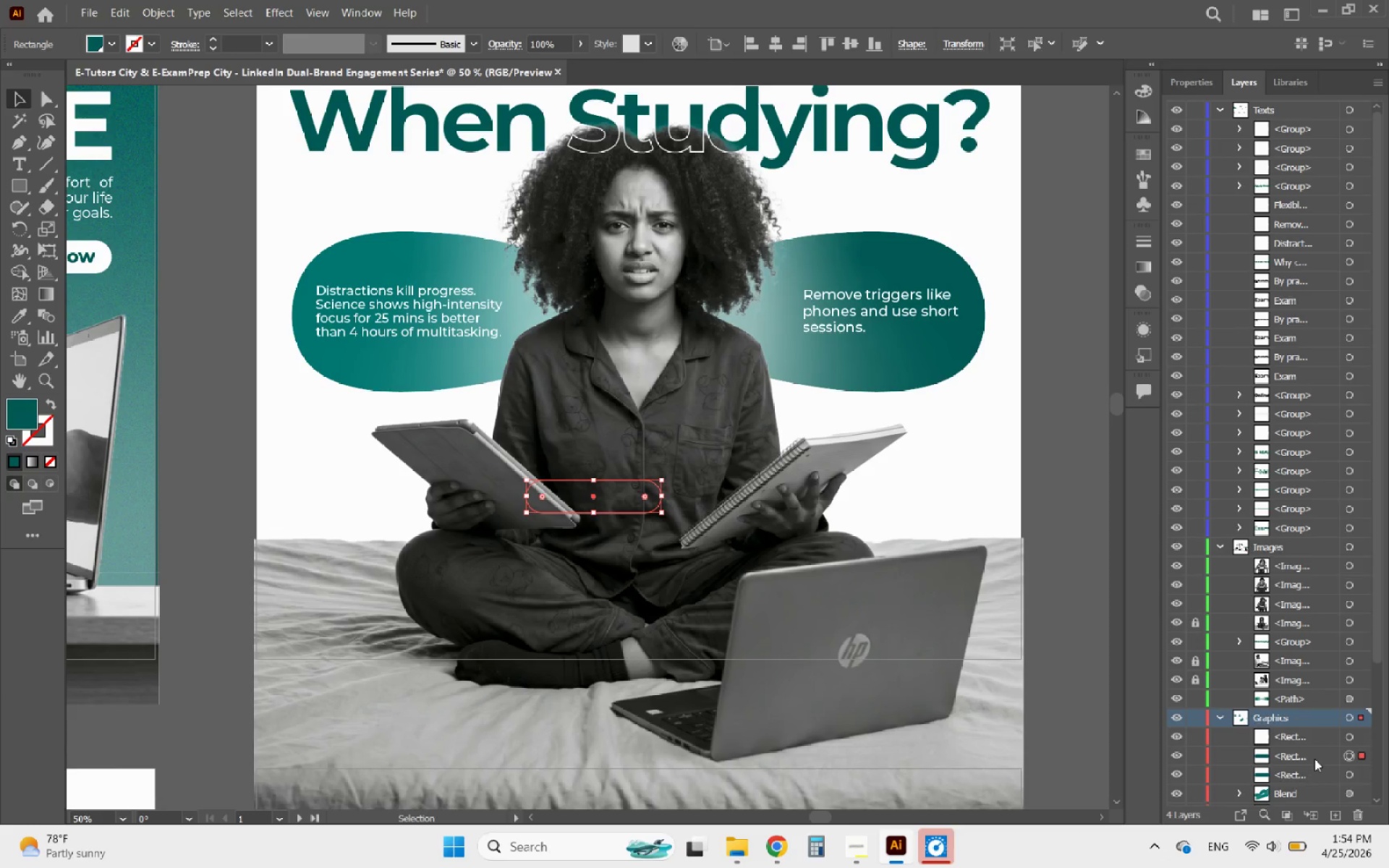 
left_click_drag(start_coordinate=[1314, 758], to_coordinate=[1296, 610])
 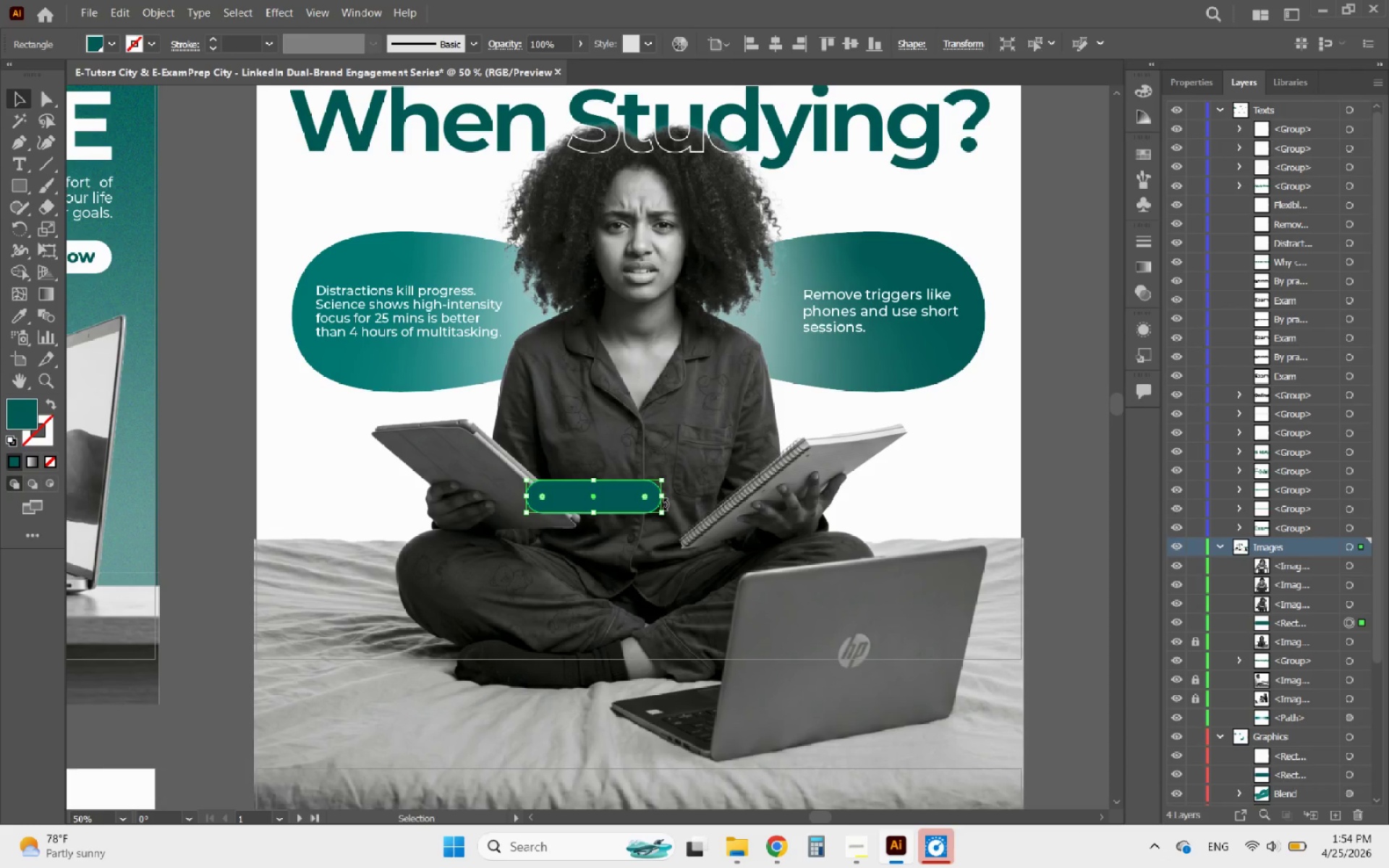 
hold_key(key=ShiftLeft, duration=1.61)
left_click_drag(start_coordinate=[661, 499], to_coordinate=[747, 496])
 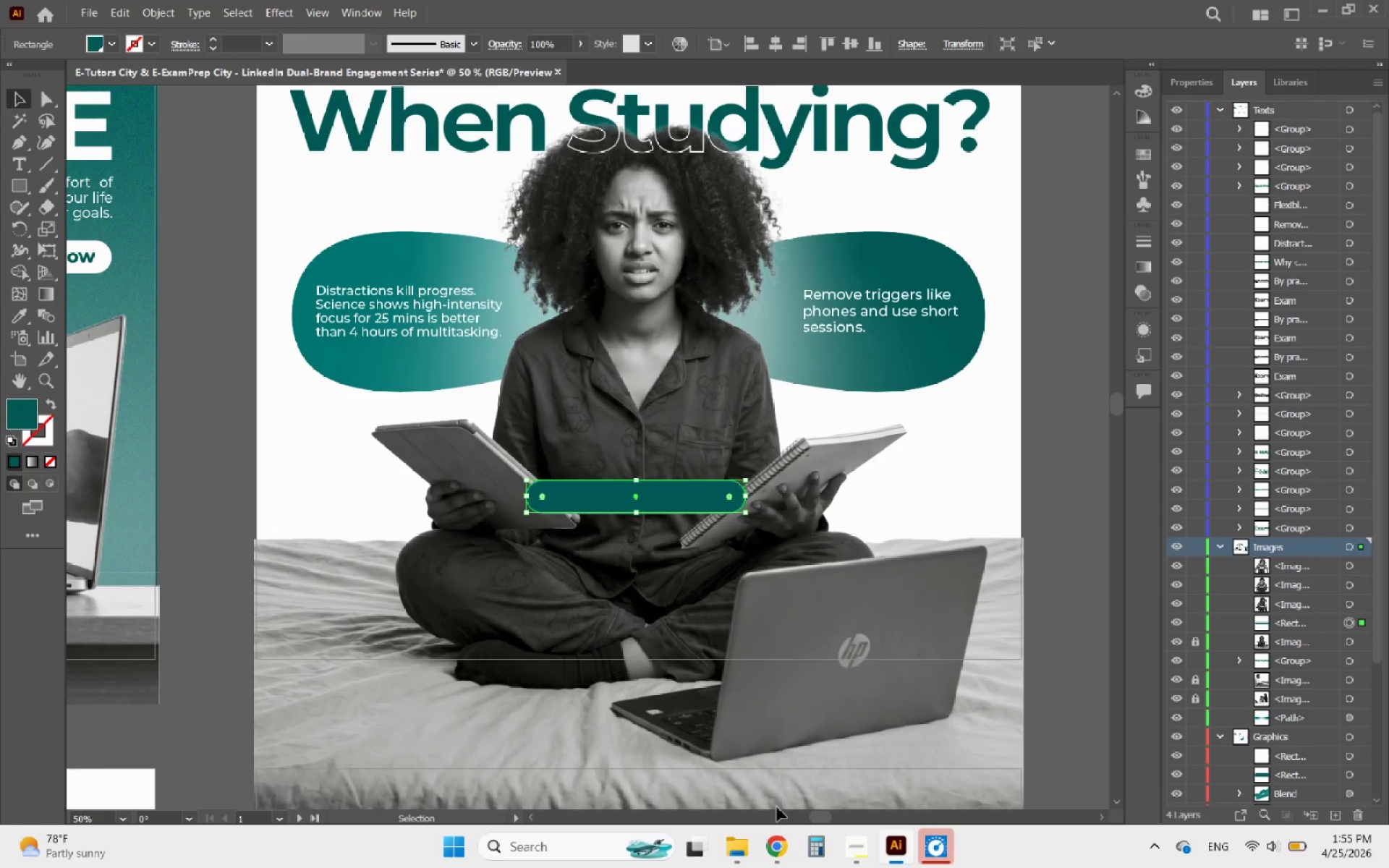 
mouse_move([790, 844])
 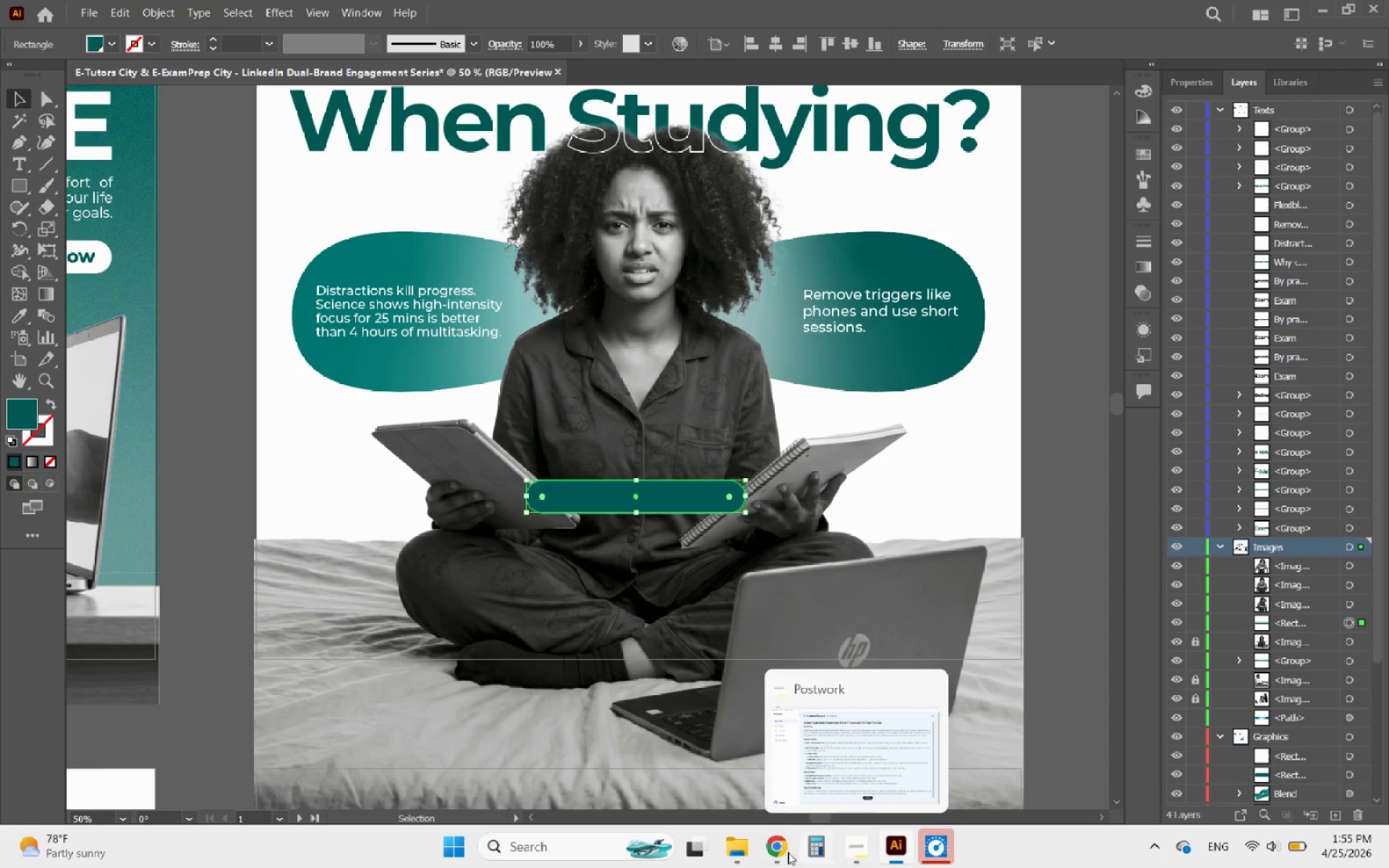 
left_click([781, 852])
 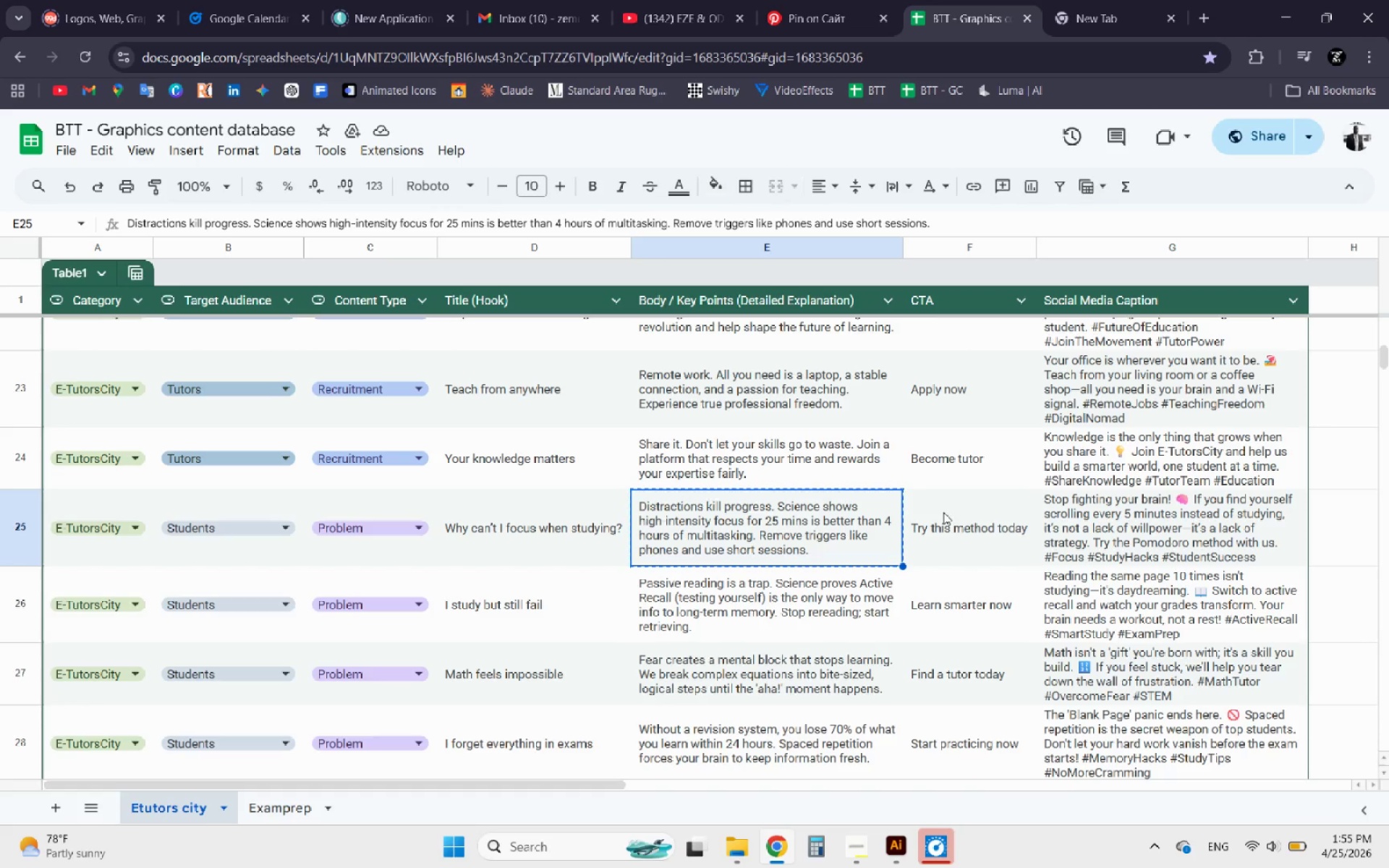 
left_click([957, 522])
 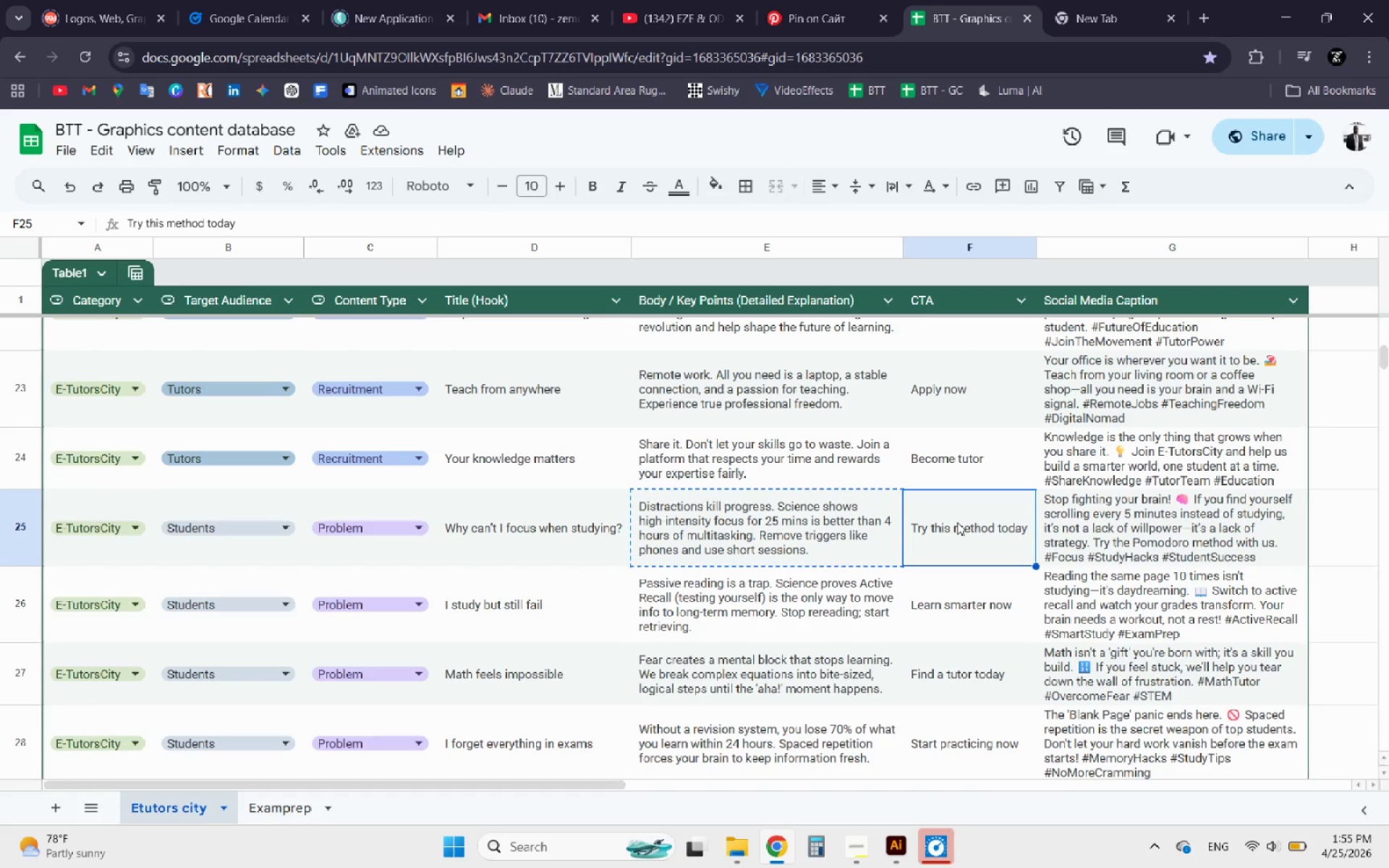 
key(Control+C)
 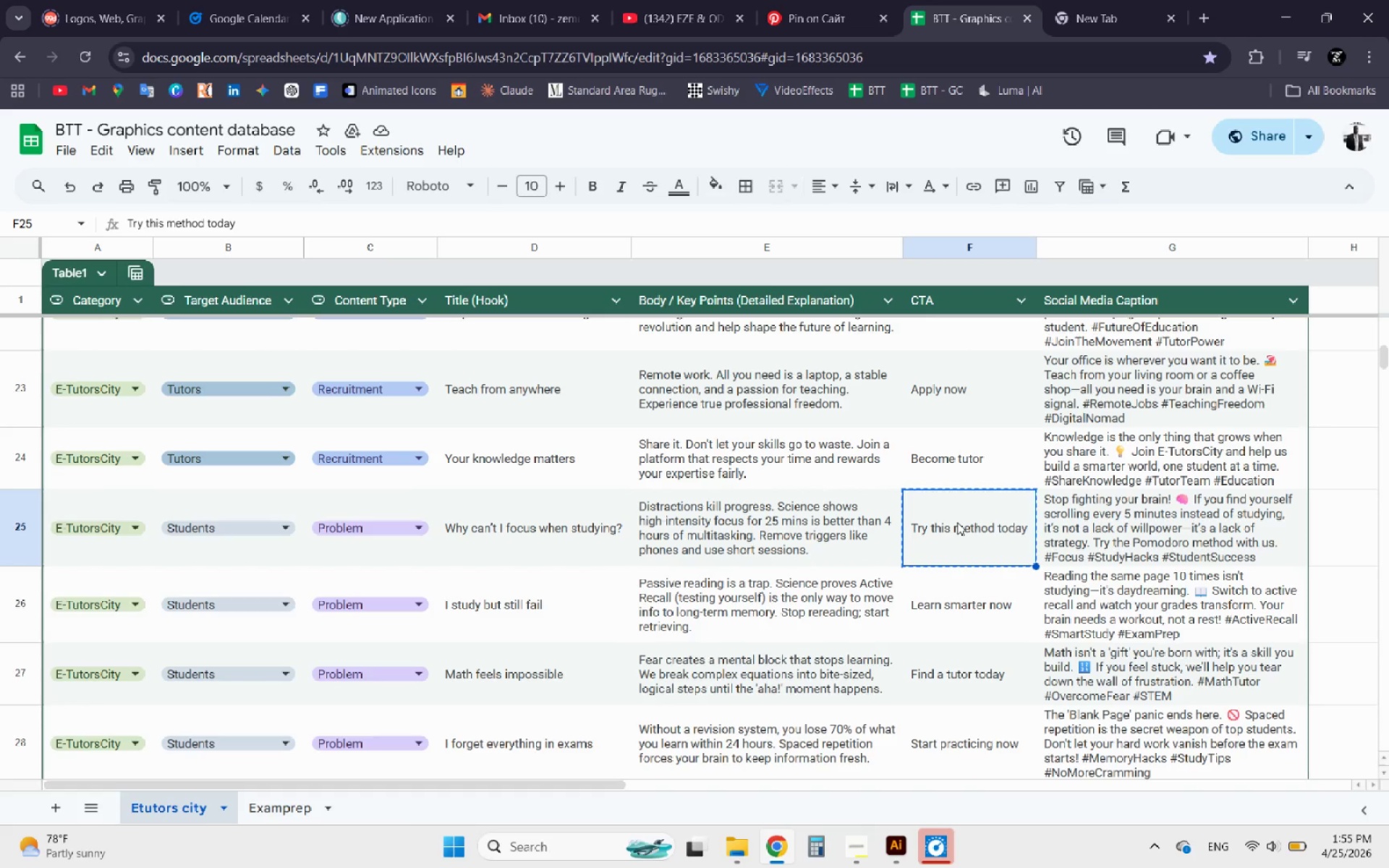 
key(Control+C)
 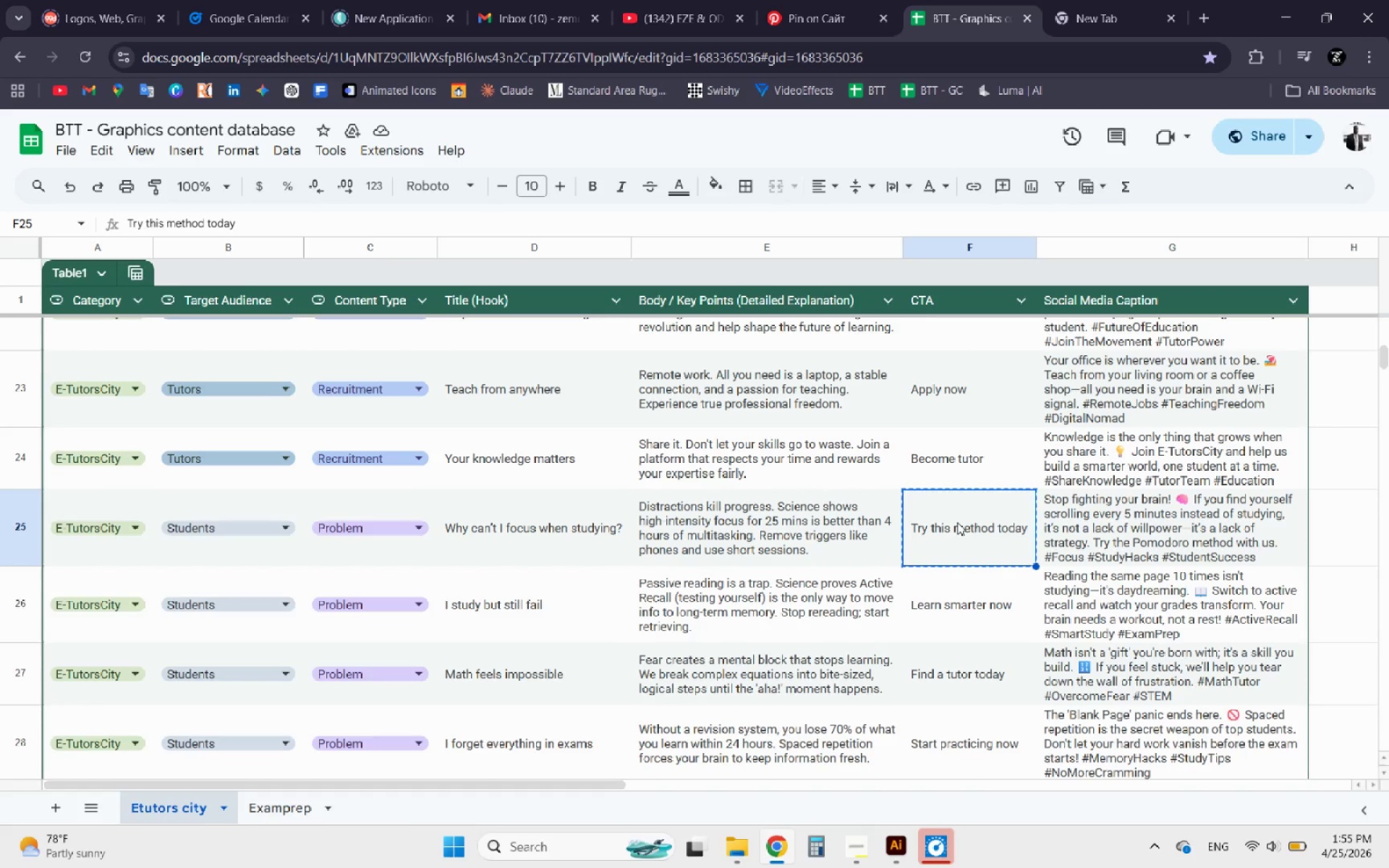 
key(Control+C)
 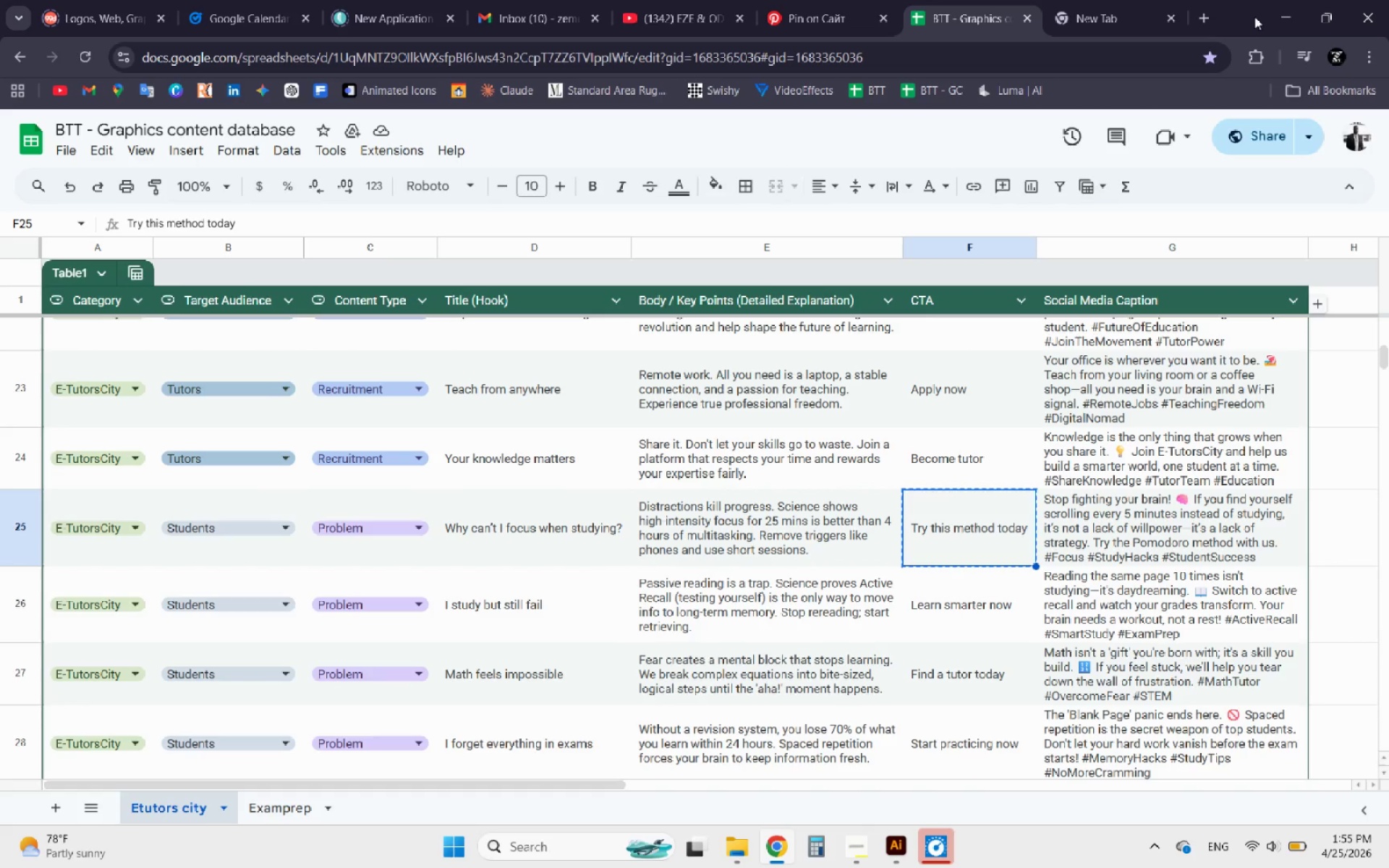 
left_click([1279, 11])
 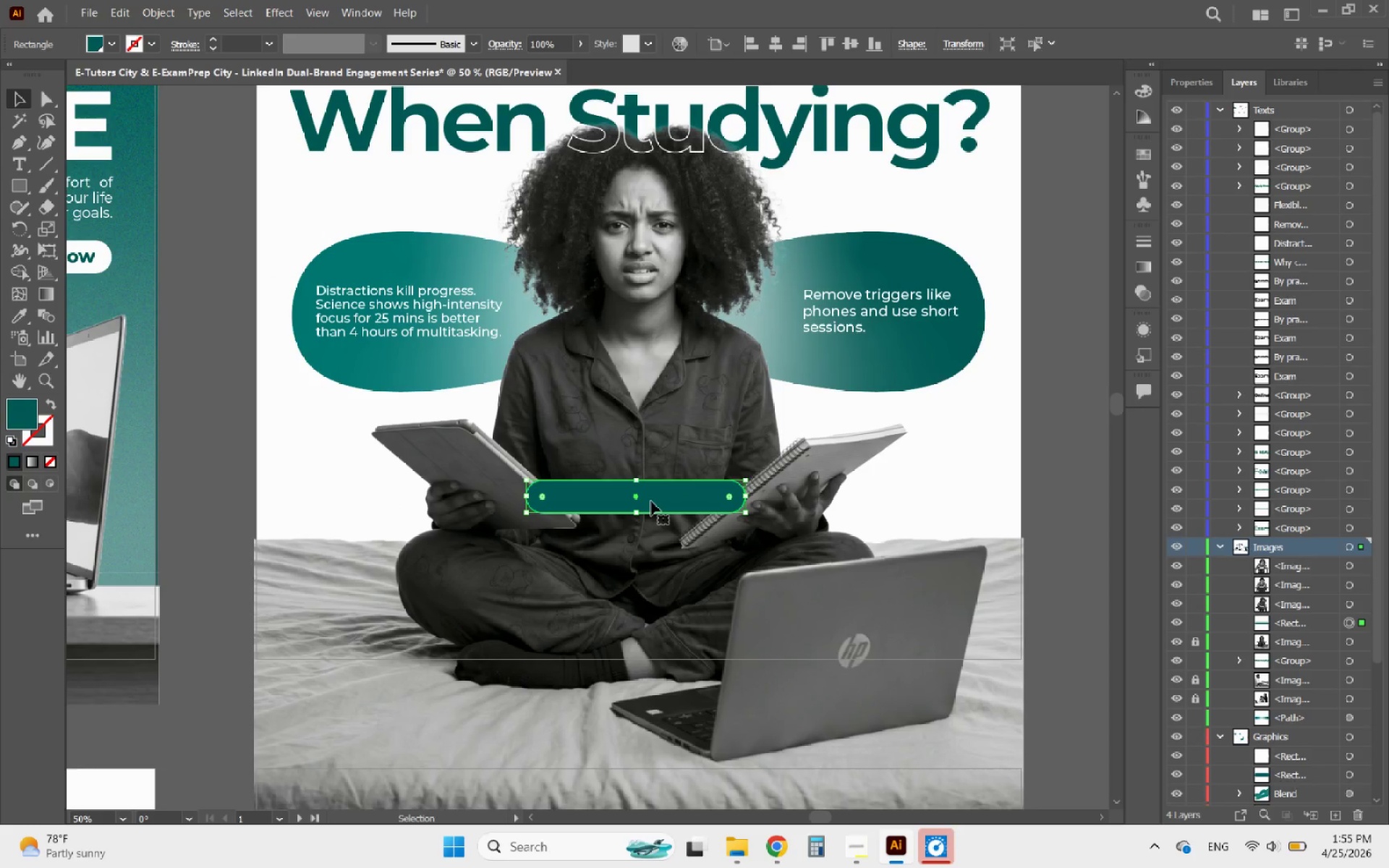 
hold_key(key=AltLeft, duration=0.45)
scroll: coordinate [644, 523], scroll_direction: up, amount: 2.0
 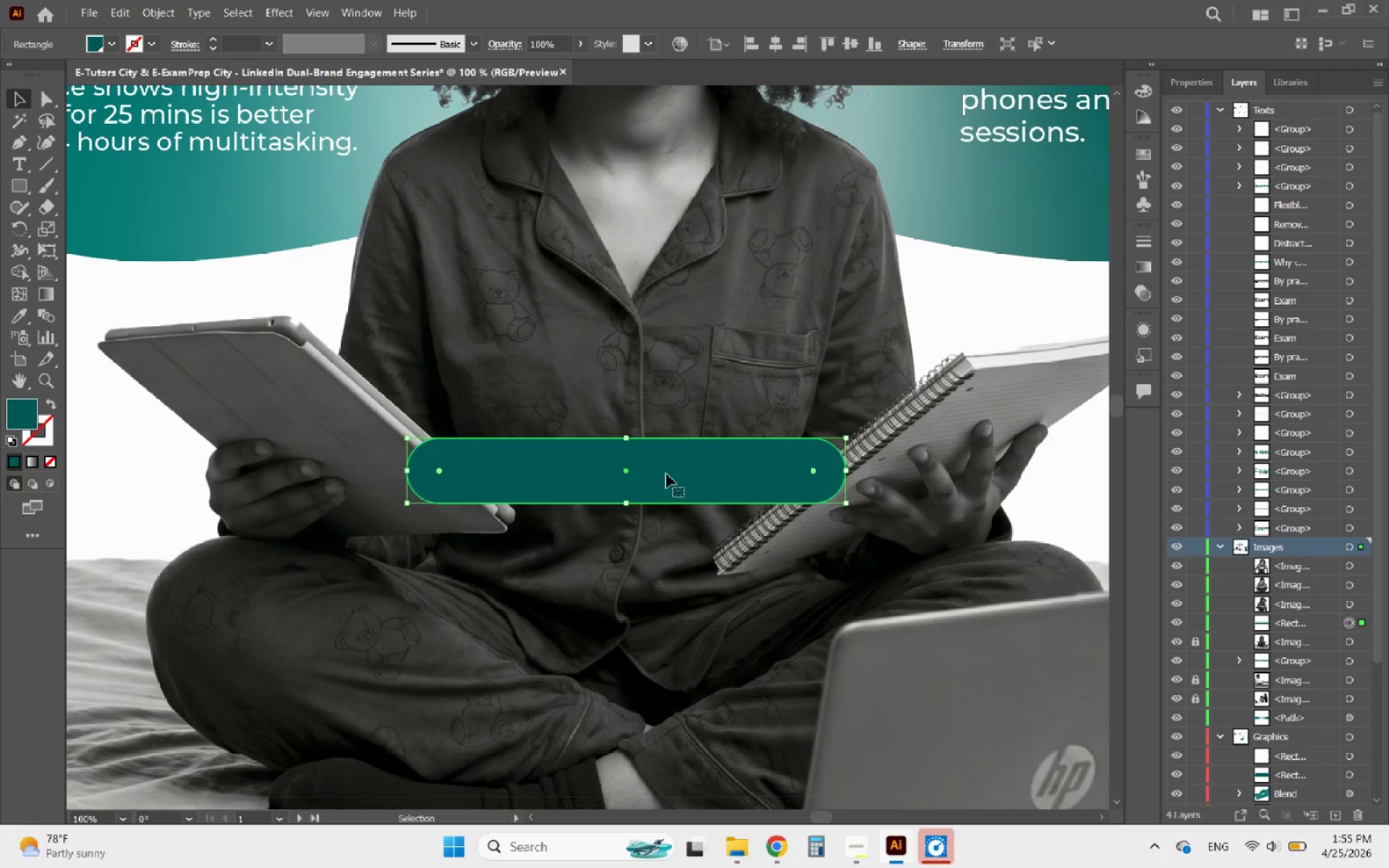 
left_click_drag(start_coordinate=[666, 474], to_coordinate=[662, 558])
 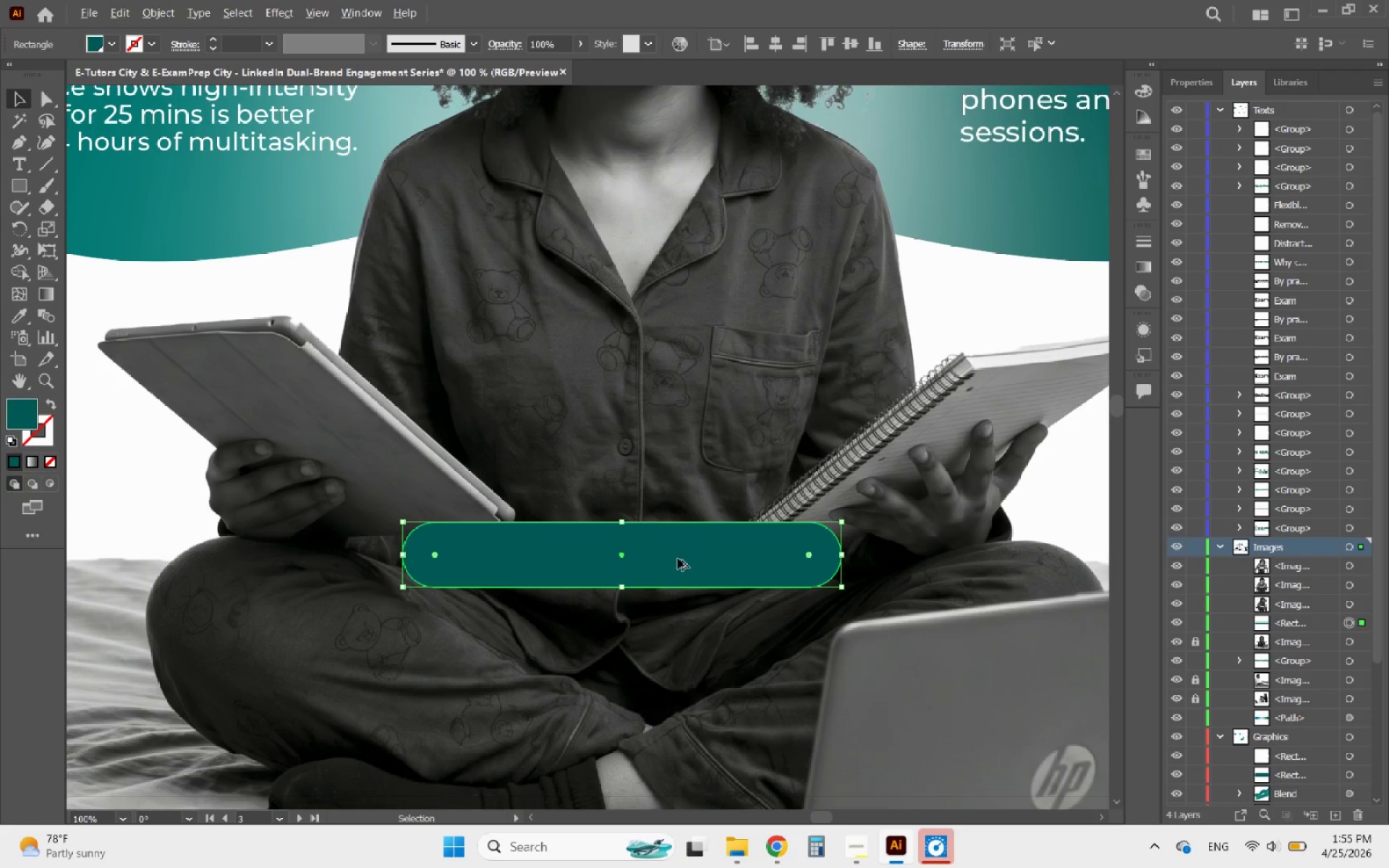 
hold_key(key=AltLeft, duration=2.62)
scroll: coordinate [679, 559], scroll_direction: down, amount: 2.0
 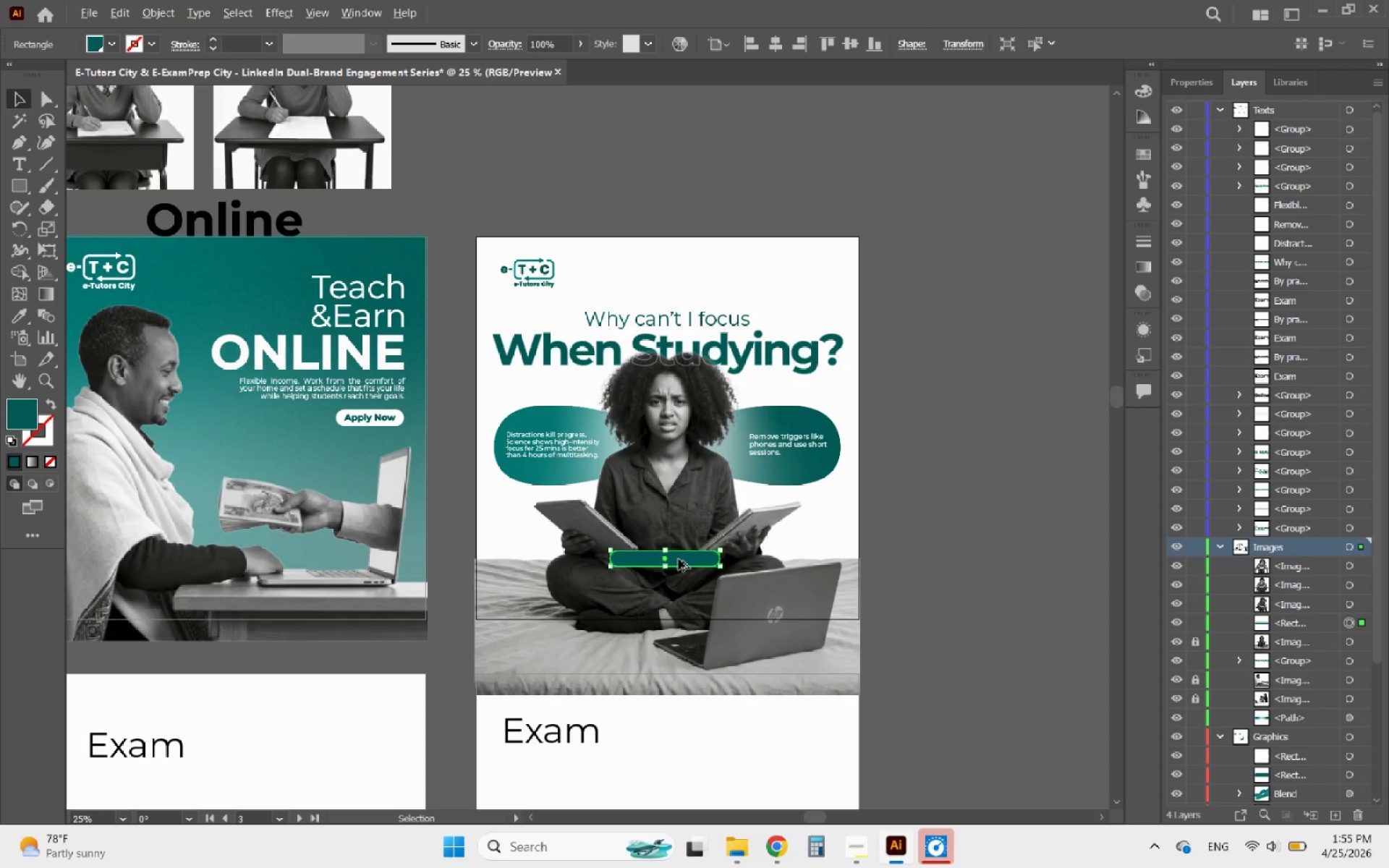 
scroll: coordinate [718, 578], scroll_direction: up, amount: 3.0
 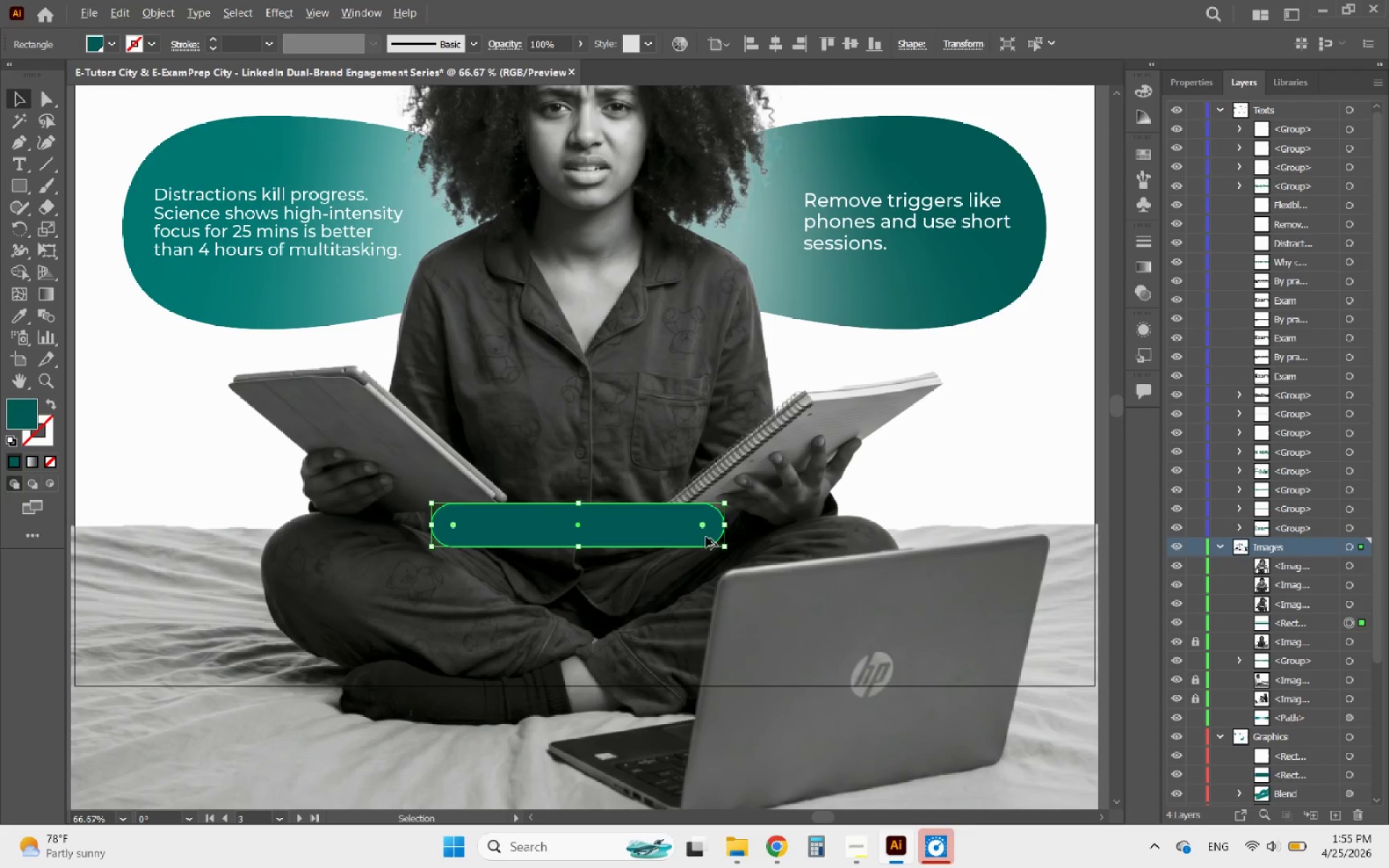 
scroll: coordinate [706, 537], scroll_direction: down, amount: 1.0
 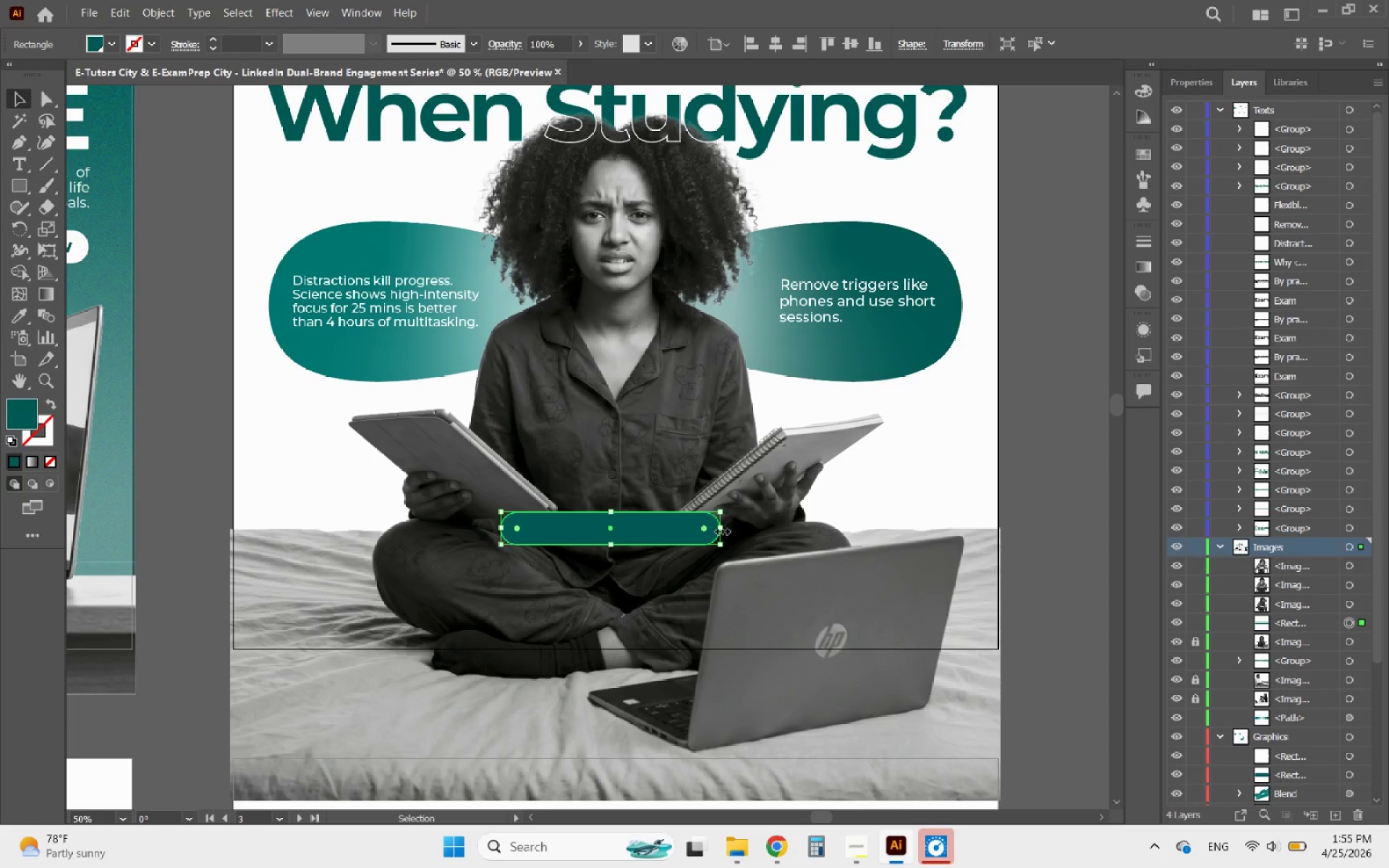 
left_click_drag(start_coordinate=[721, 529], to_coordinate=[734, 529])
 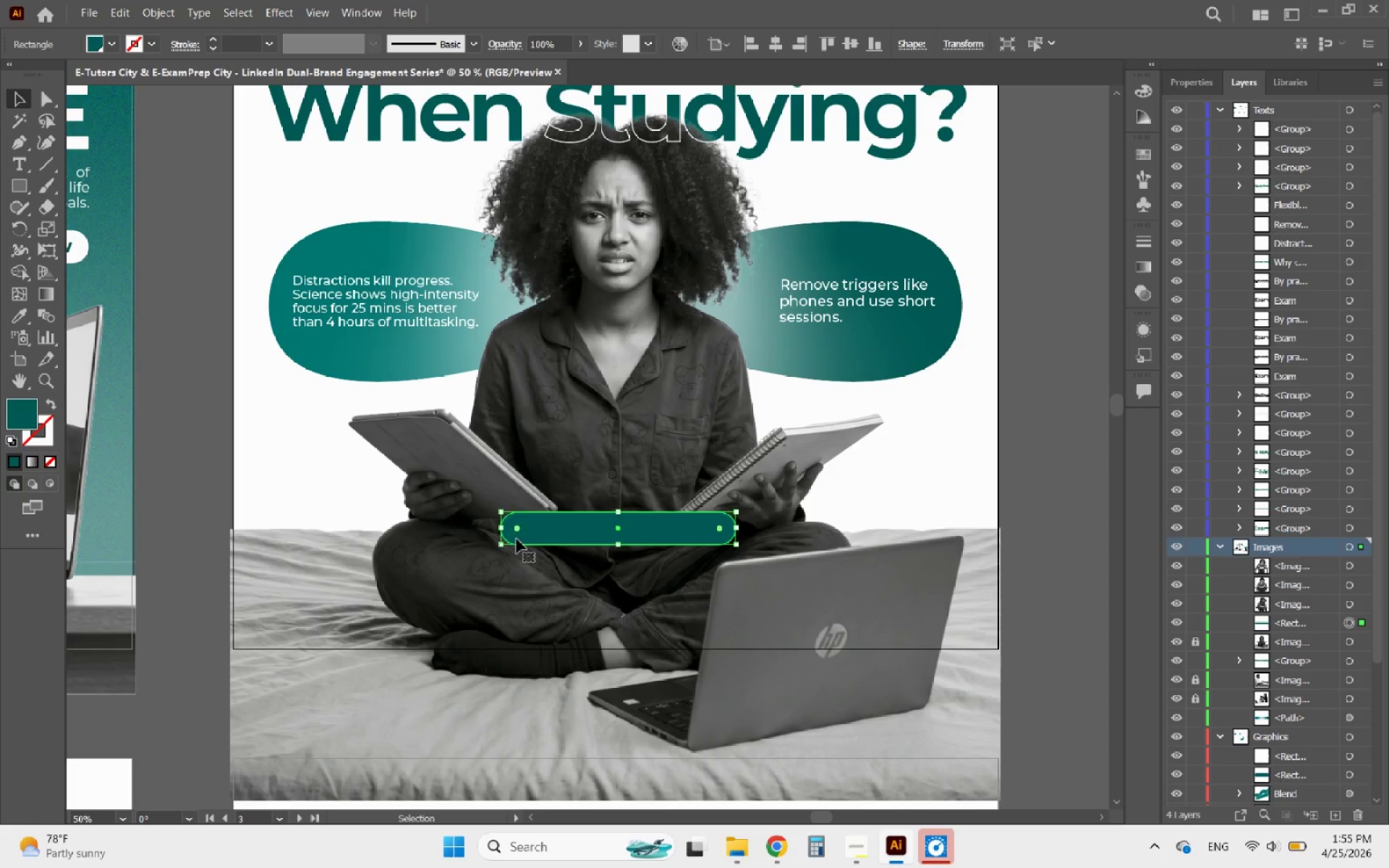 
left_click_drag(start_coordinate=[517, 527], to_coordinate=[555, 563])
 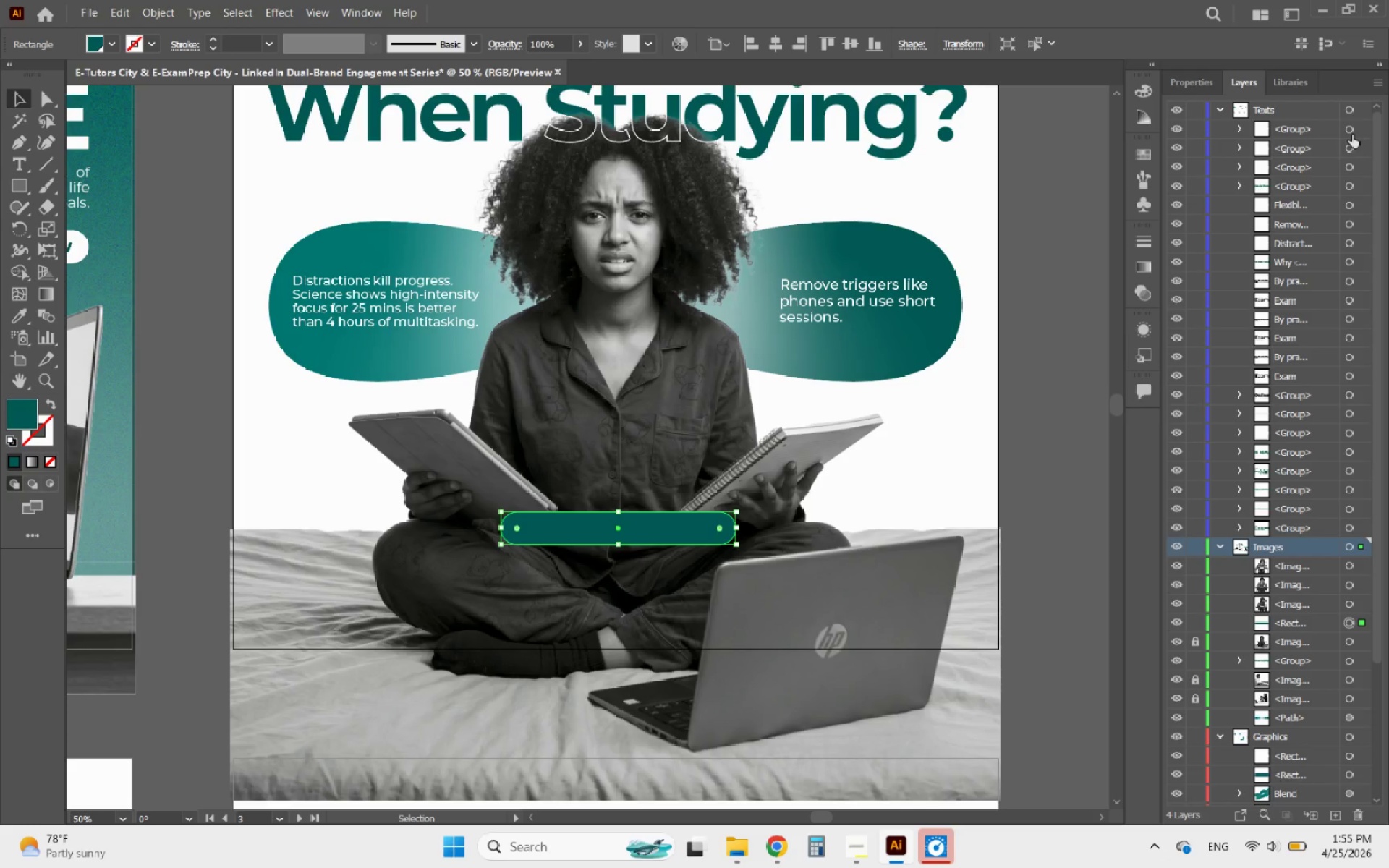 
left_click([1200, 69])
 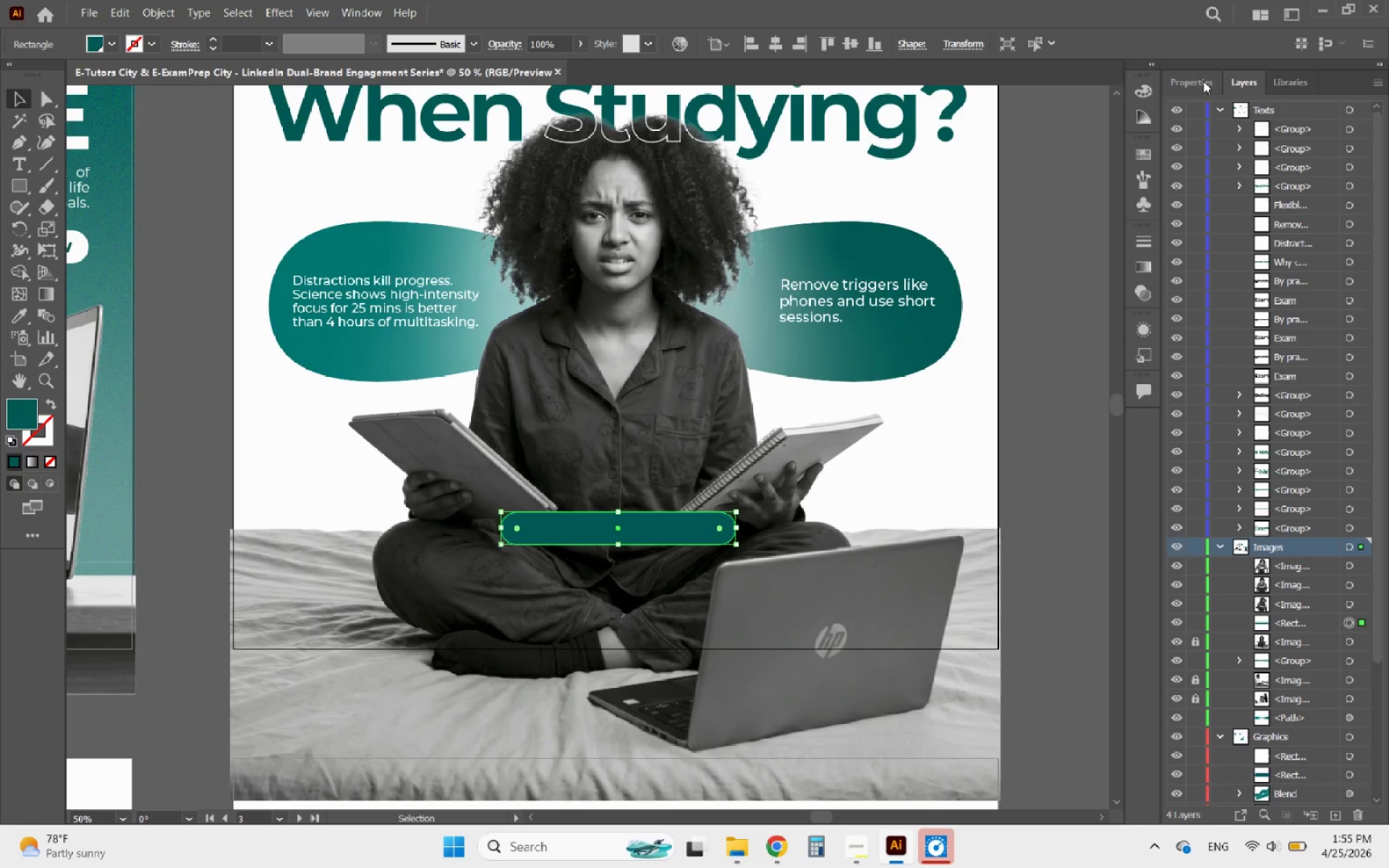 
left_click([1203, 81])
 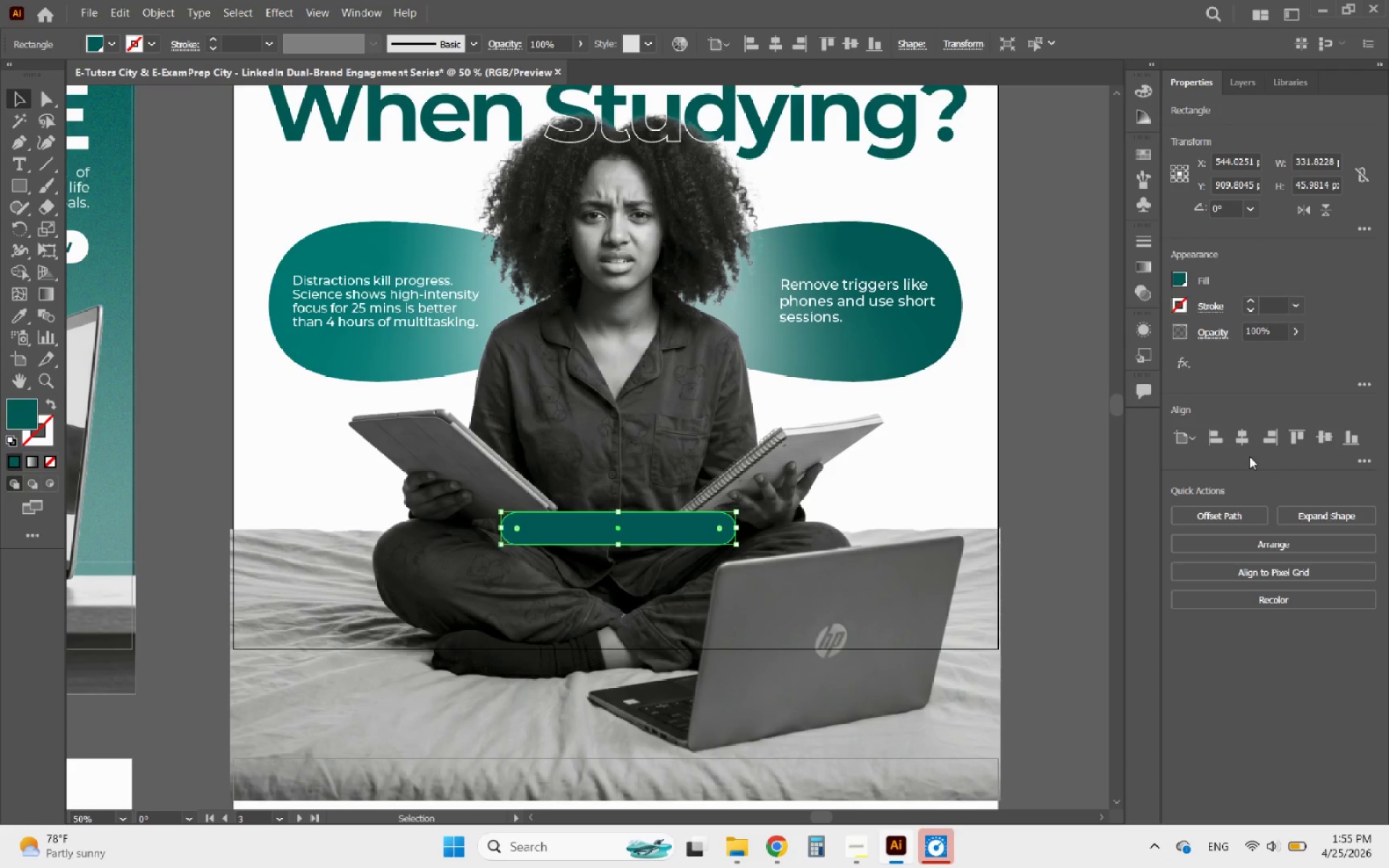 
left_click([1236, 441])
 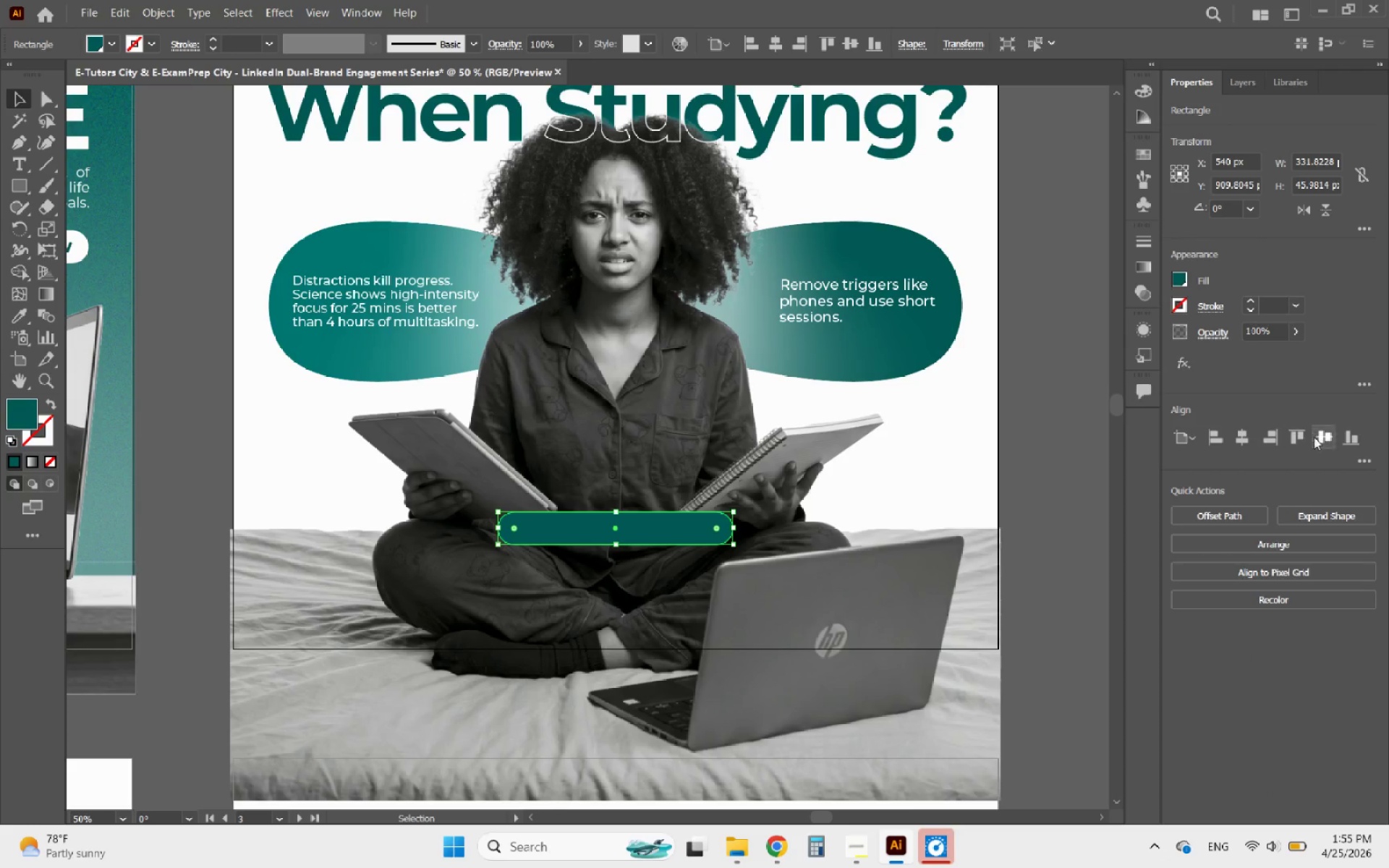 
left_click([1325, 435])
 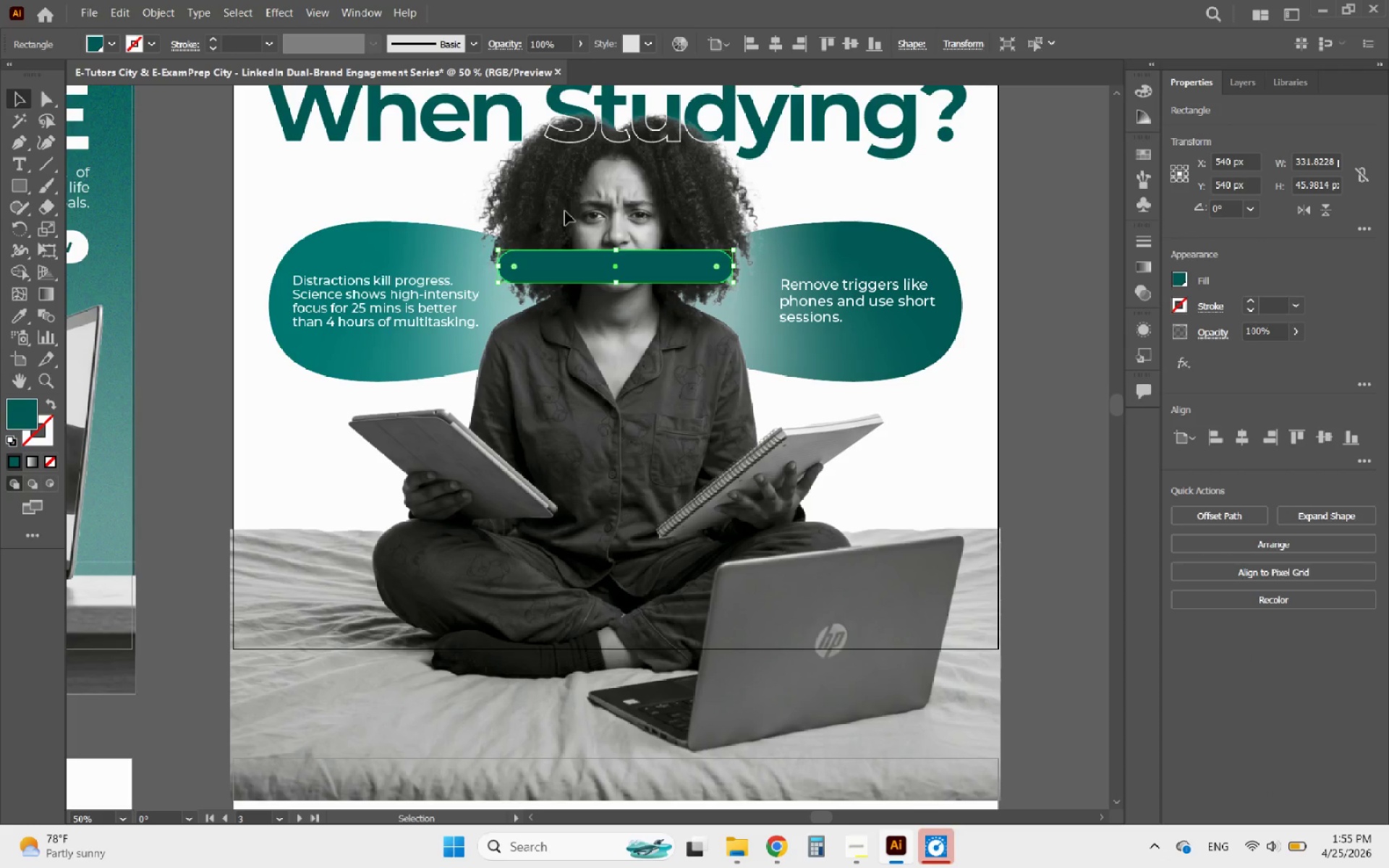 
key(Control+ControlLeft)
 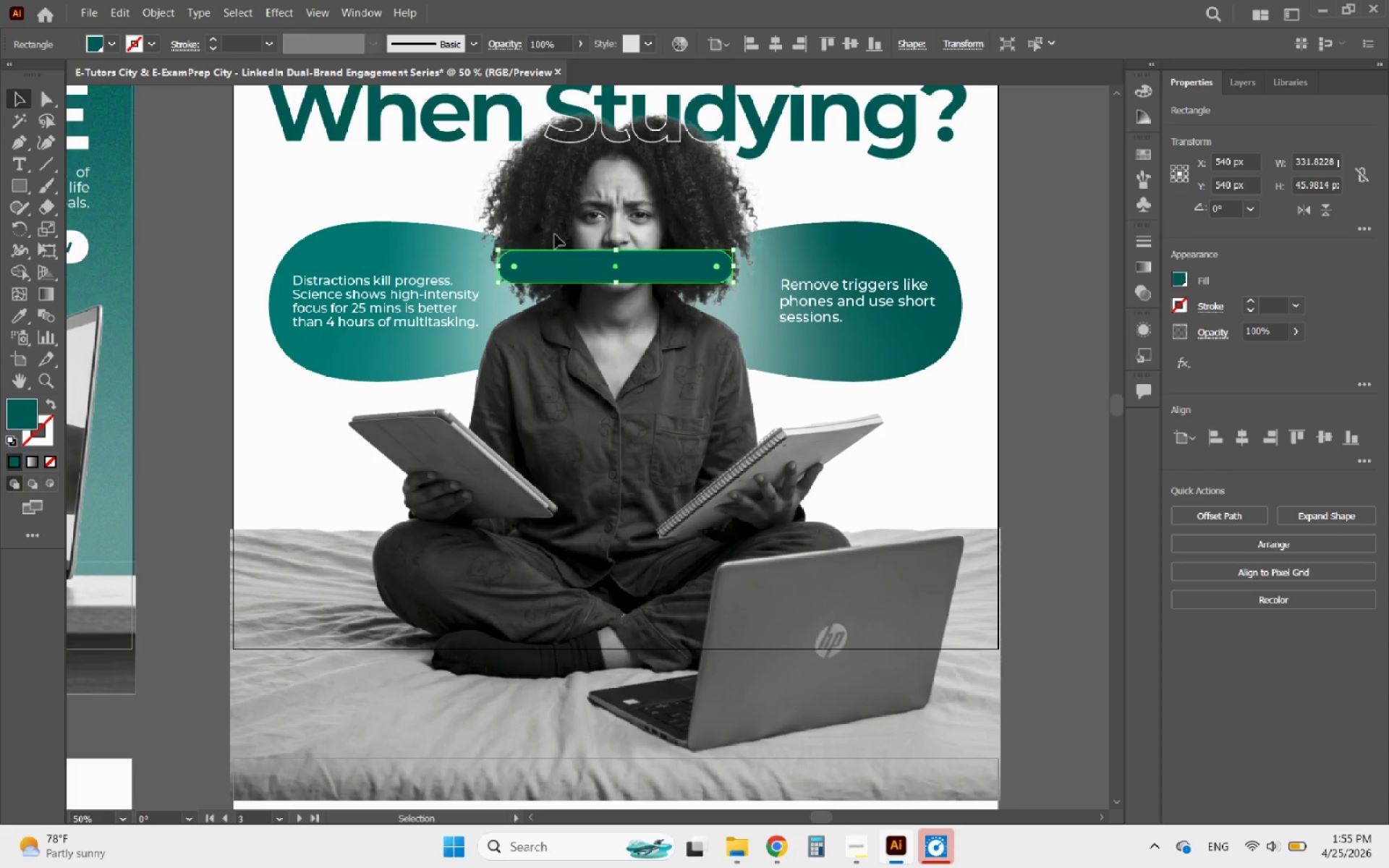 
key(Control+X)
 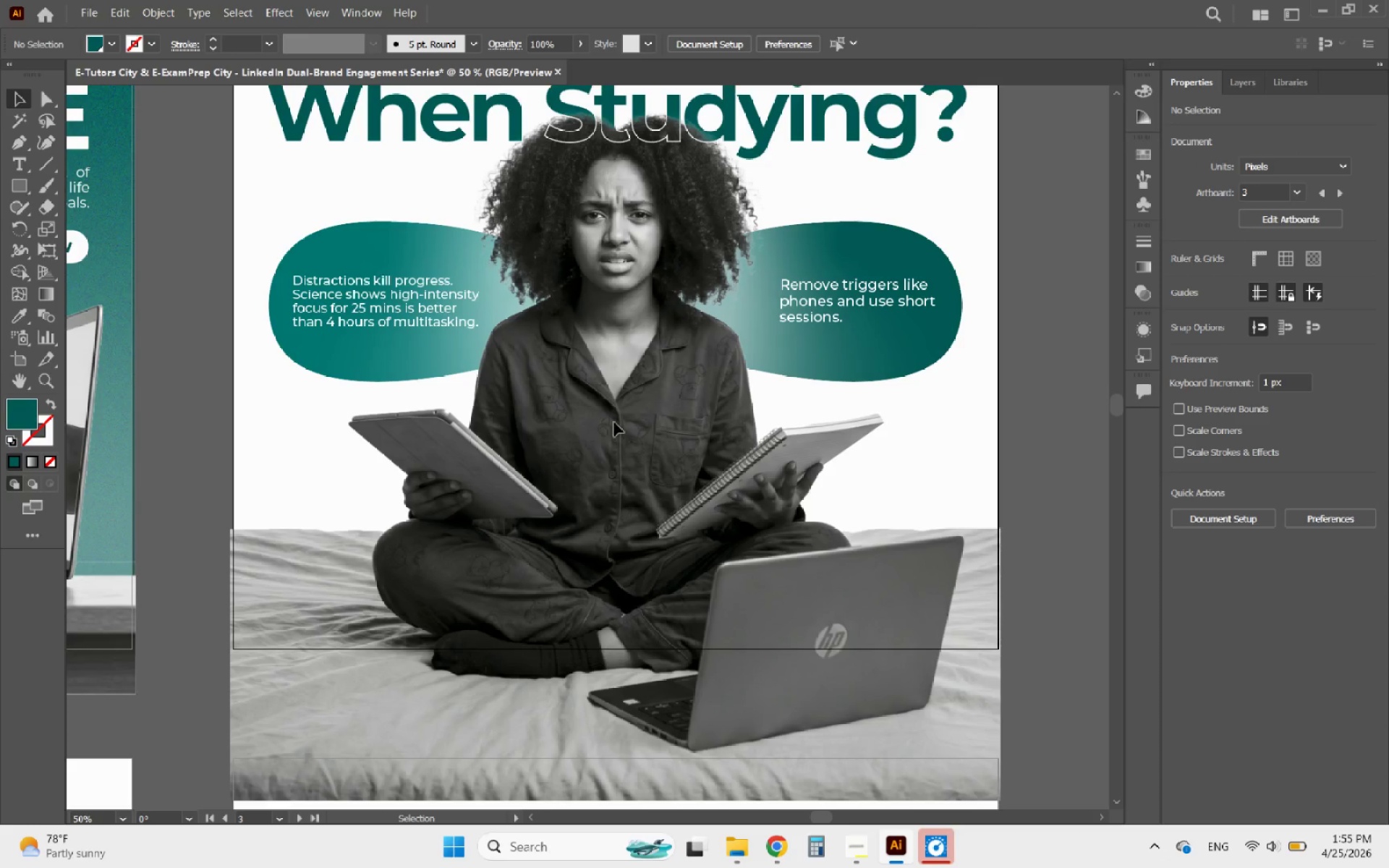 
key(Control+Z)
 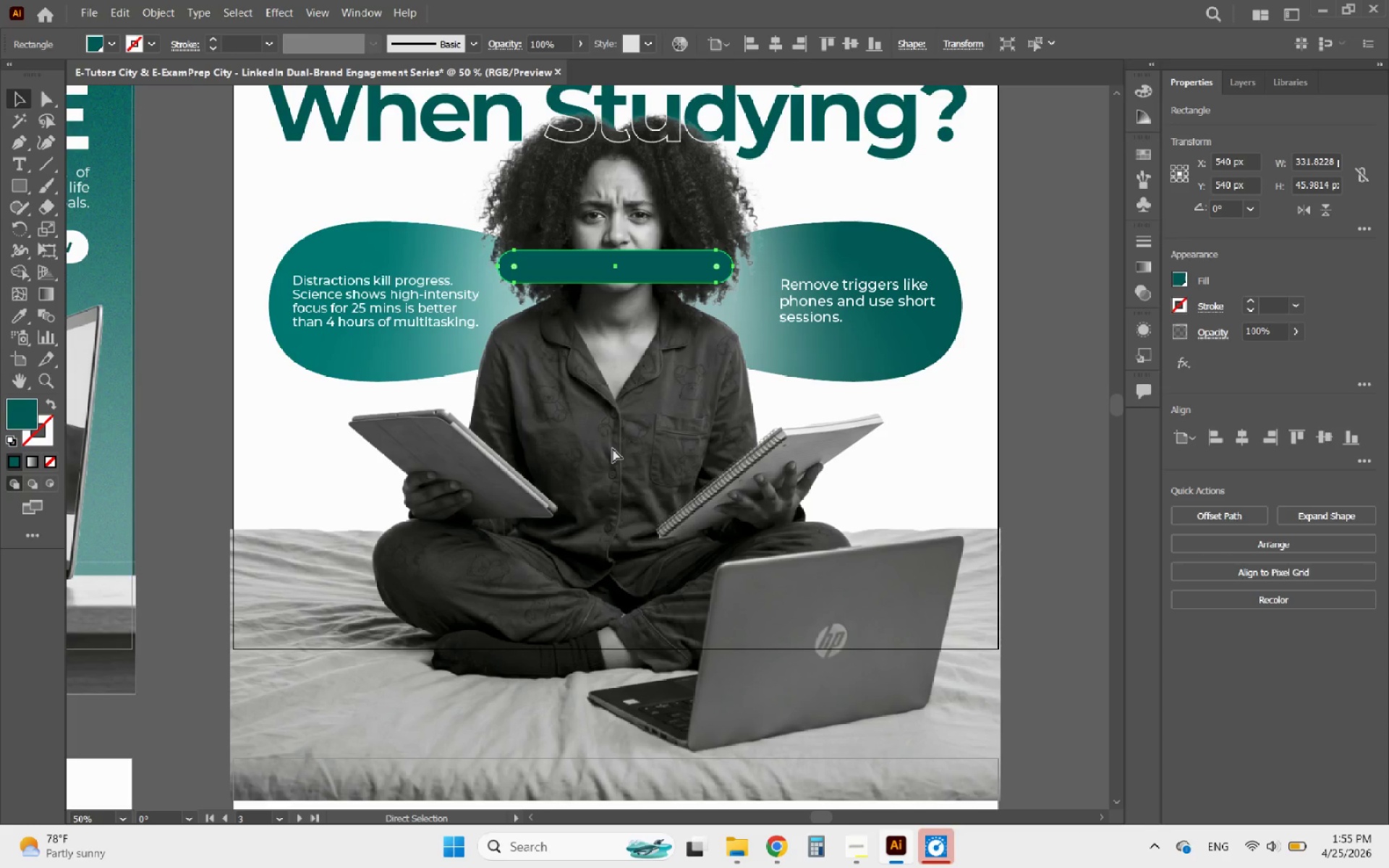 
key(Control+Z)
 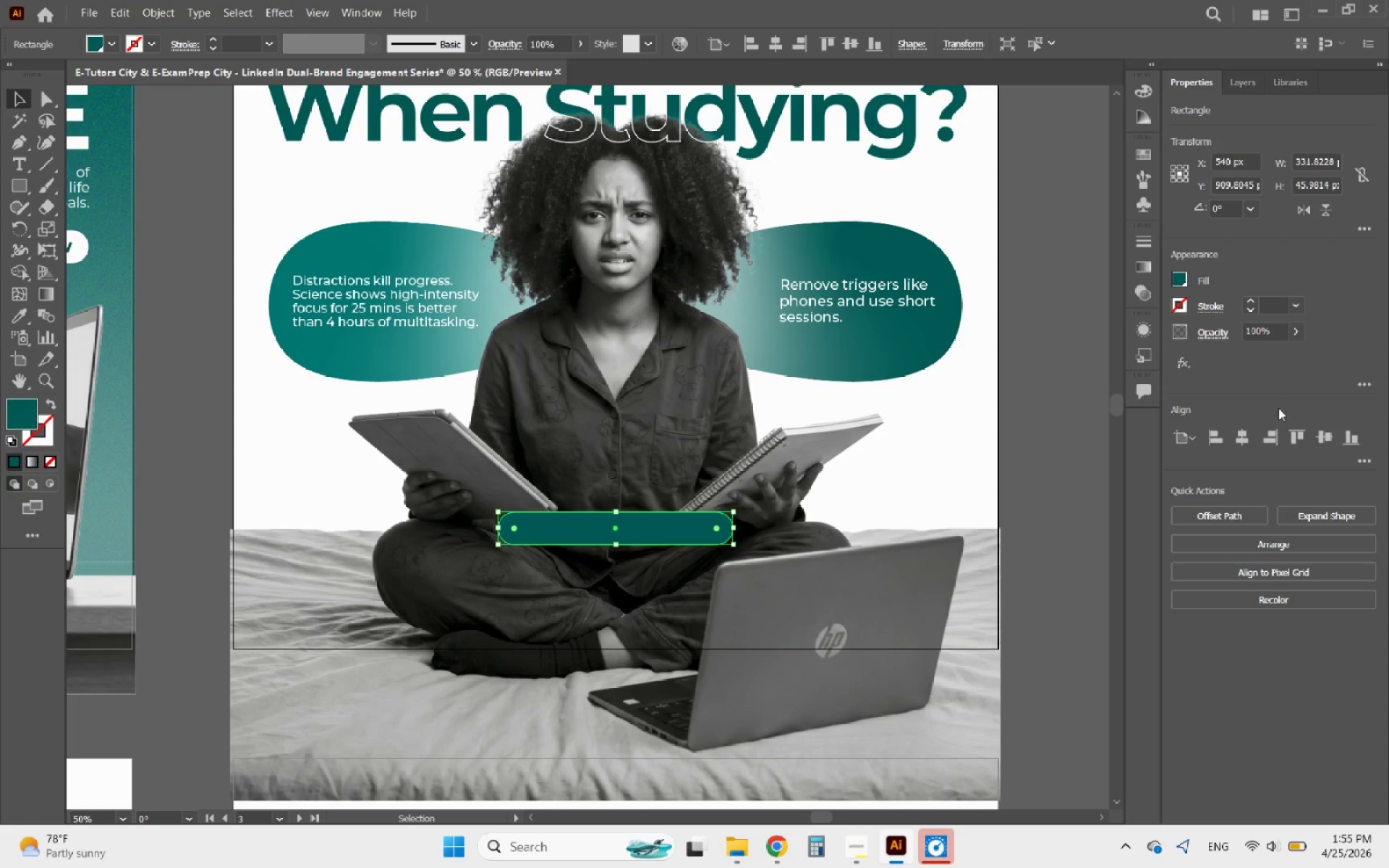 
left_click([1249, 432])
 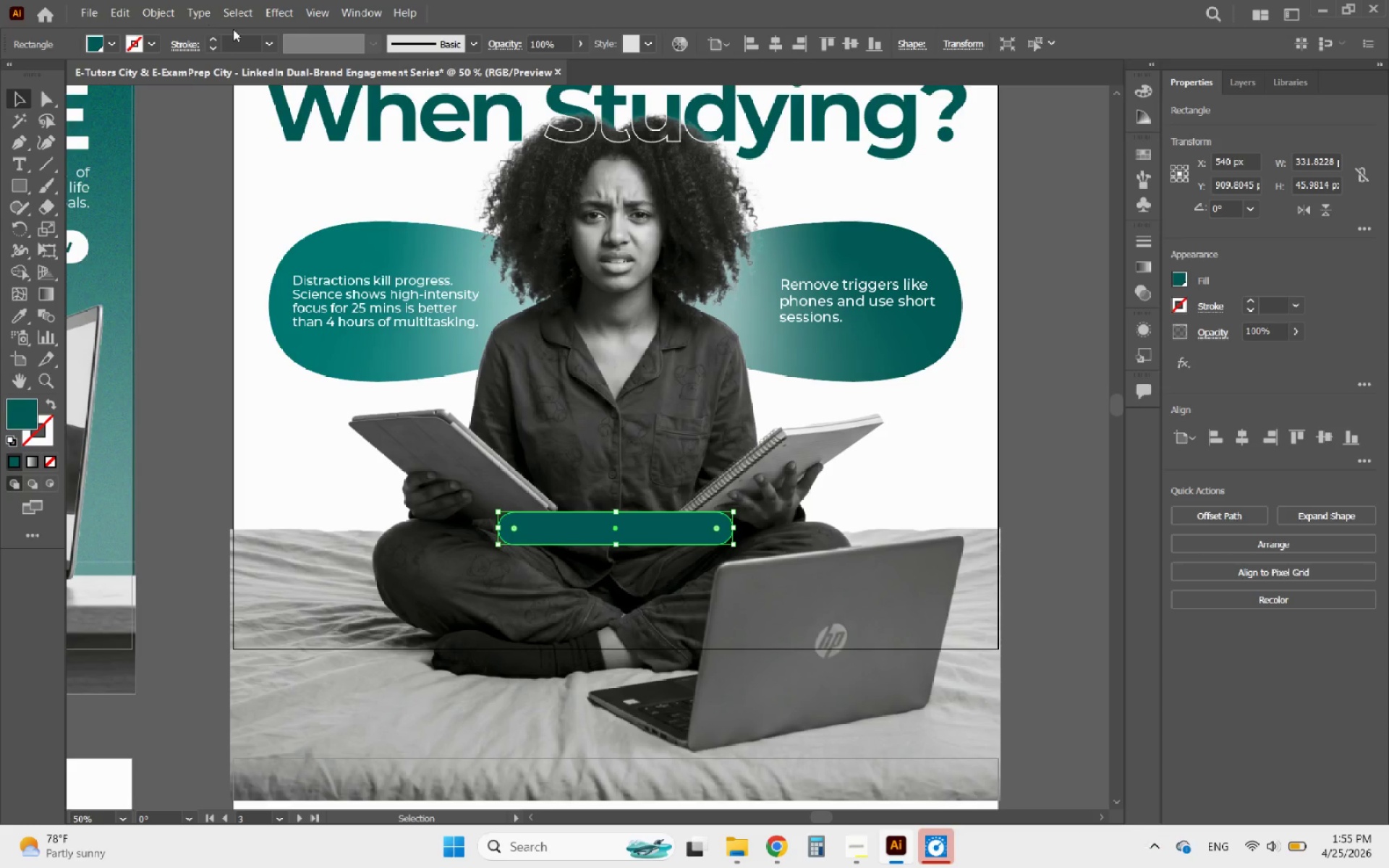 
left_click([280, 13])
 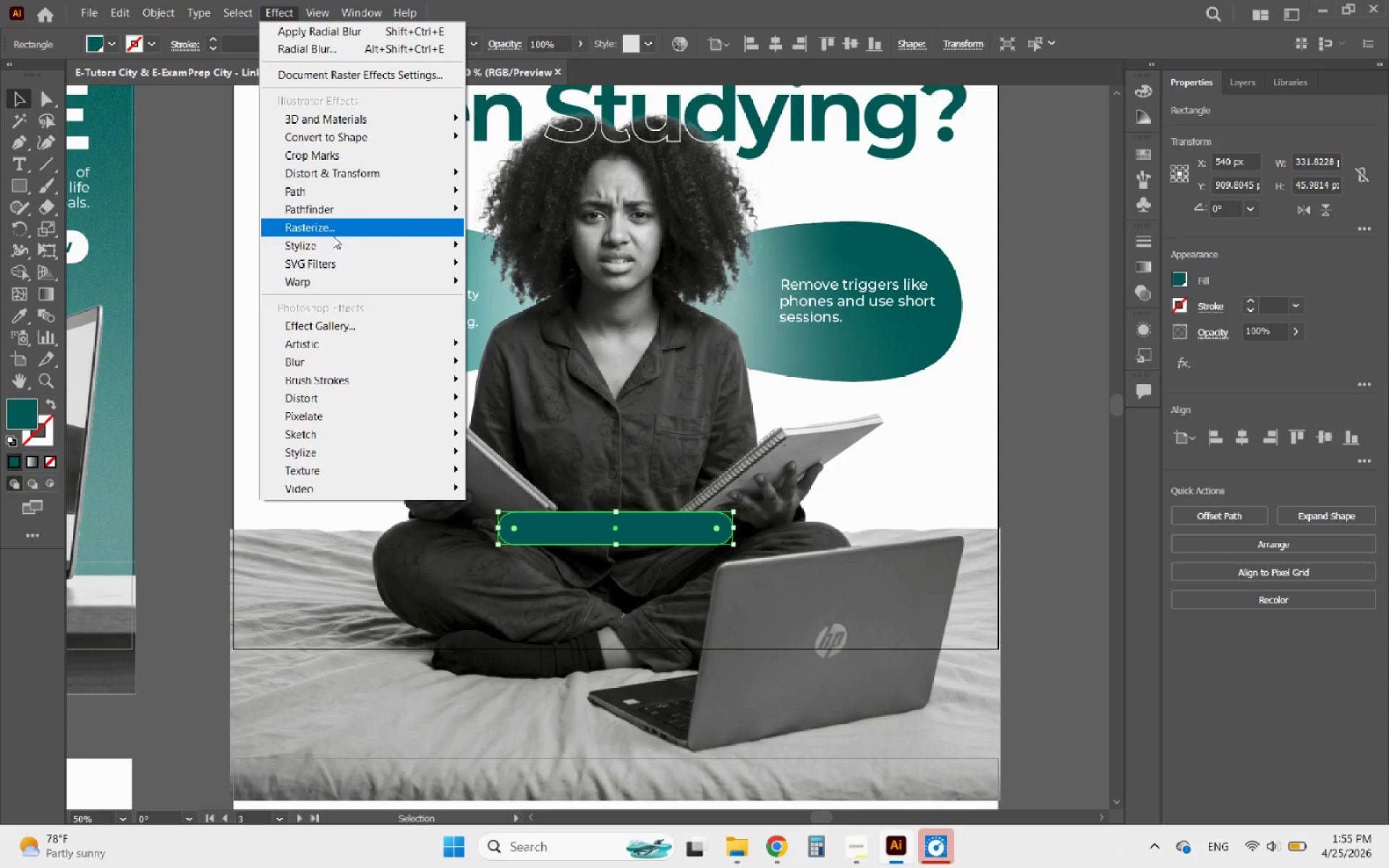 
left_click([321, 241])
 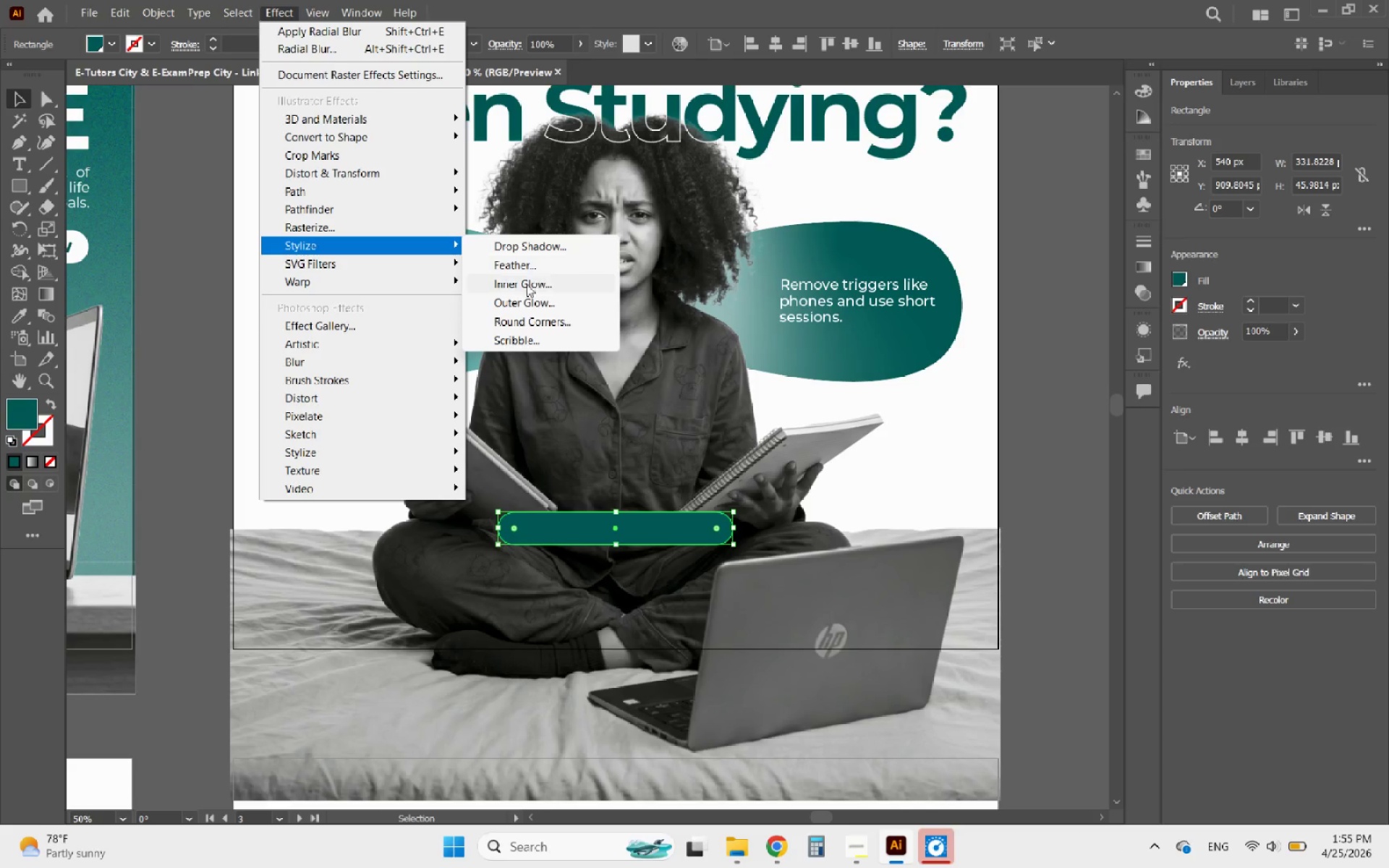 
left_click([519, 301])
 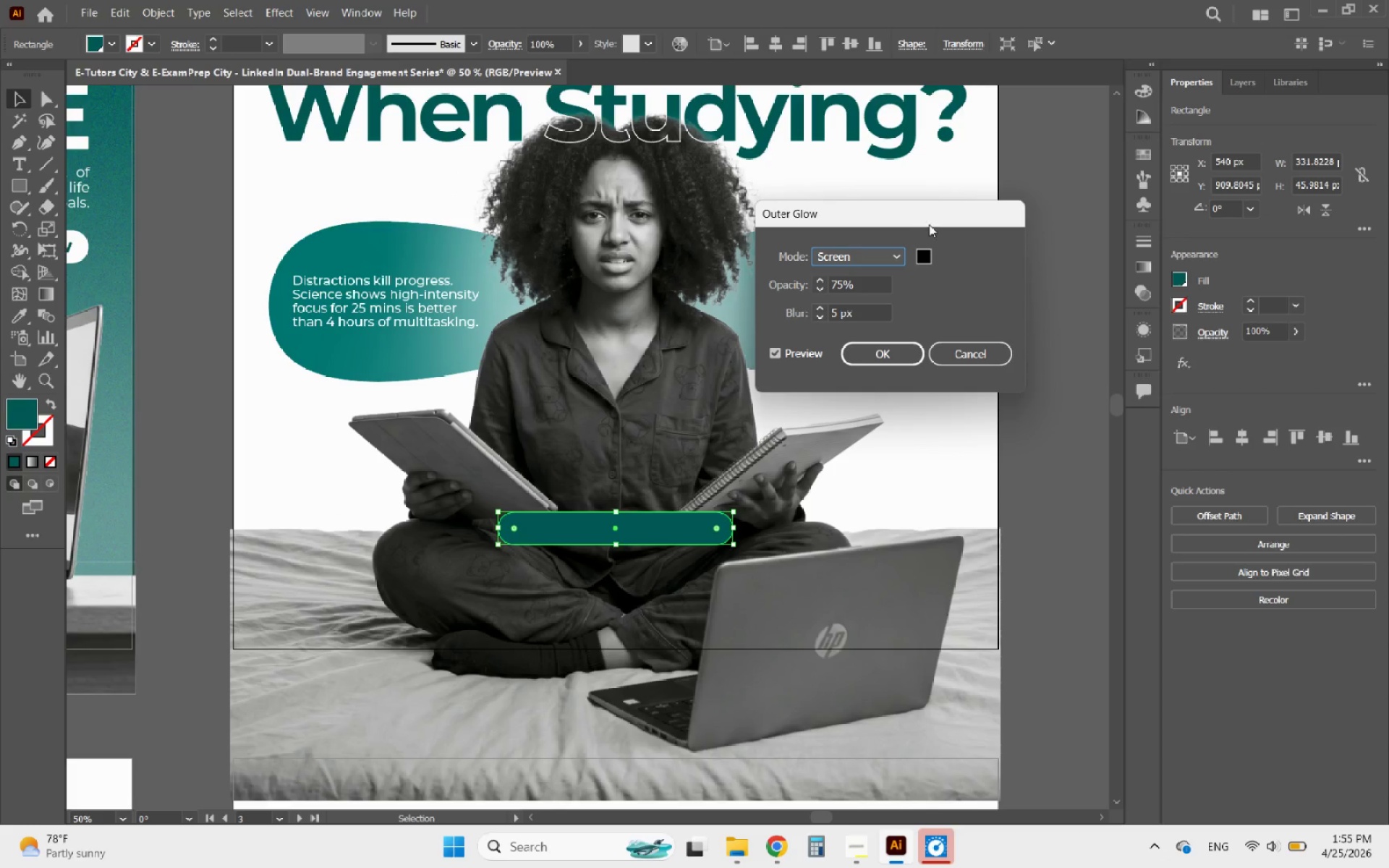 
left_click([922, 261])
 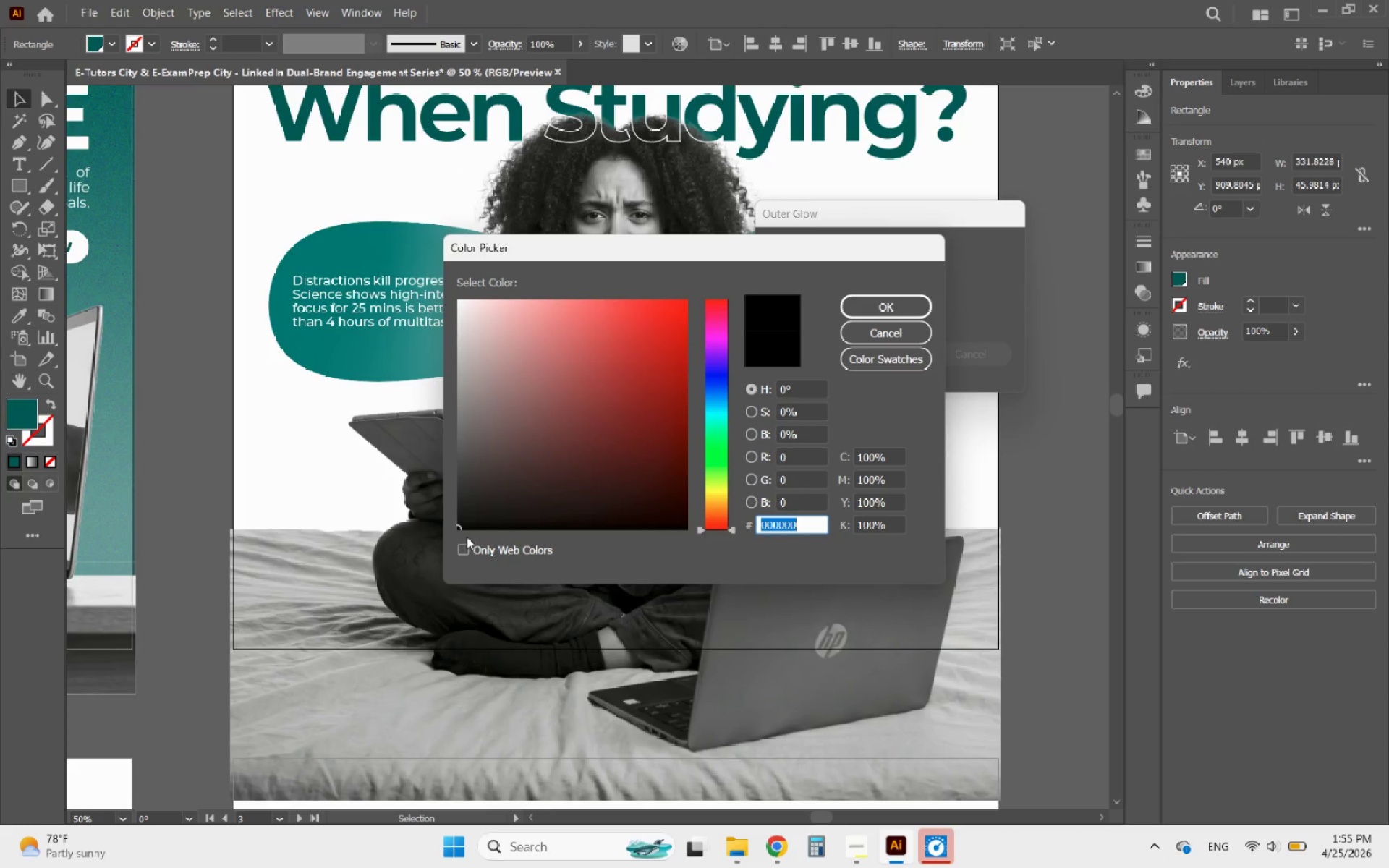 
wait(6.45)
 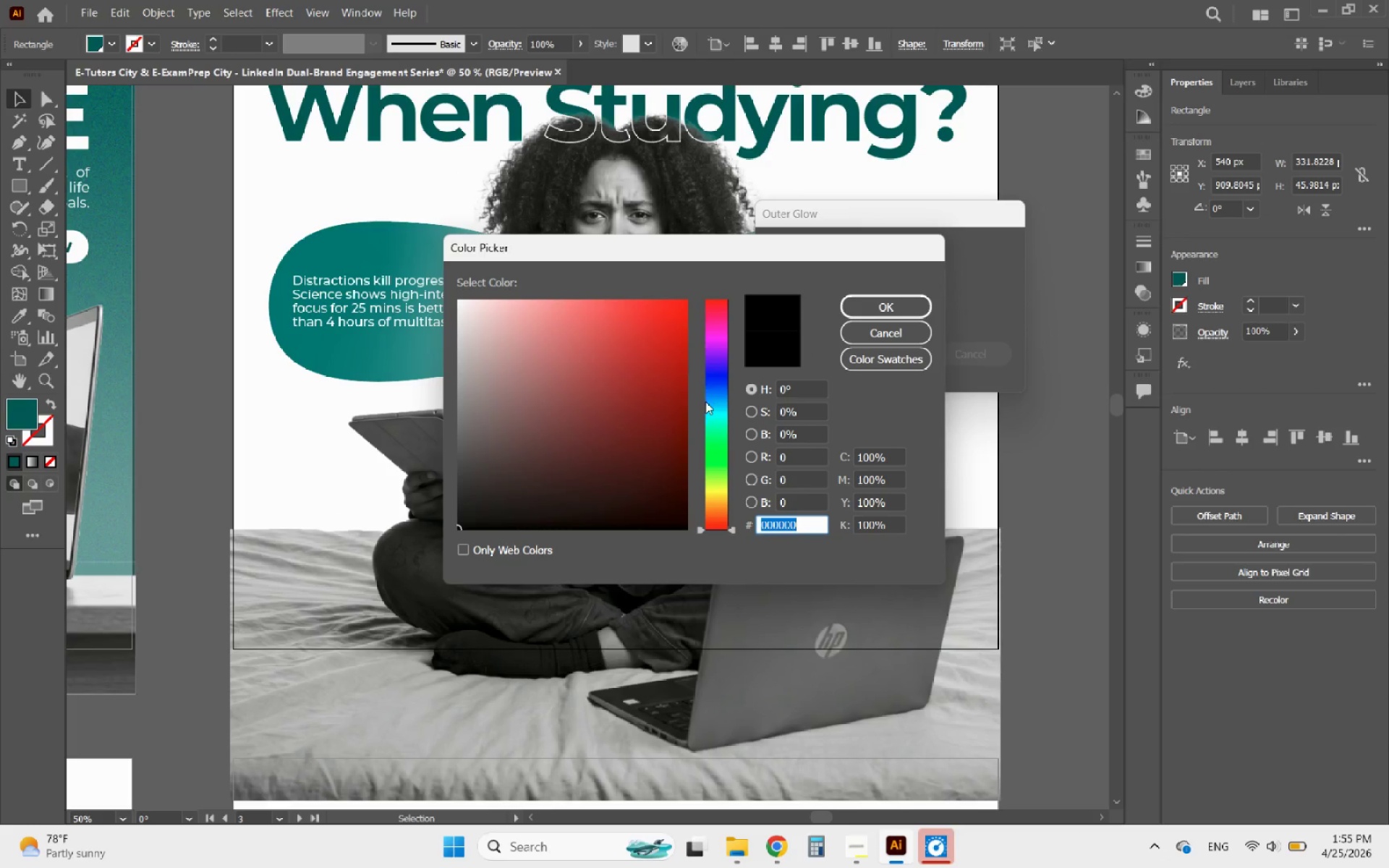 
left_click([904, 339])
 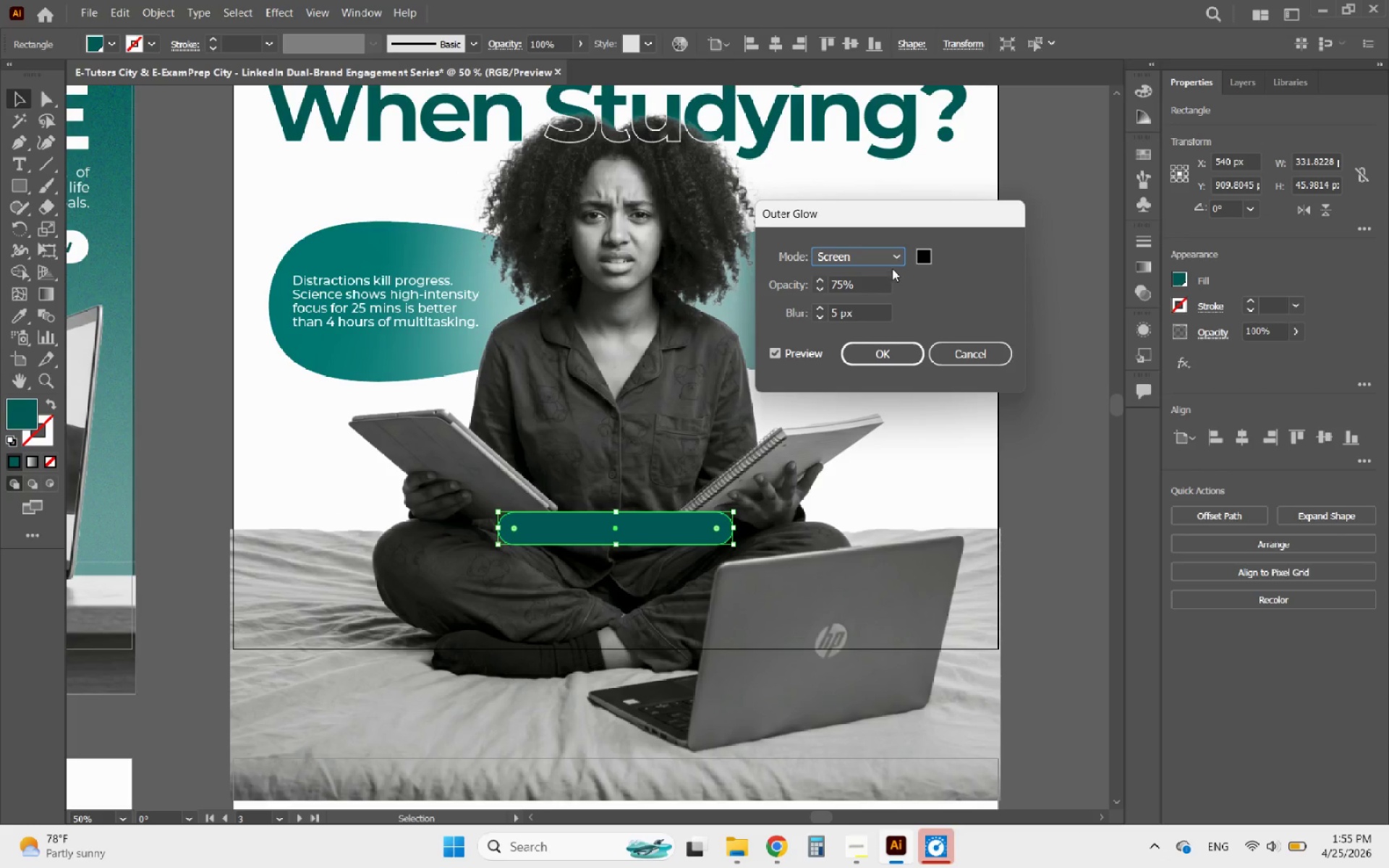 
left_click([922, 256])
 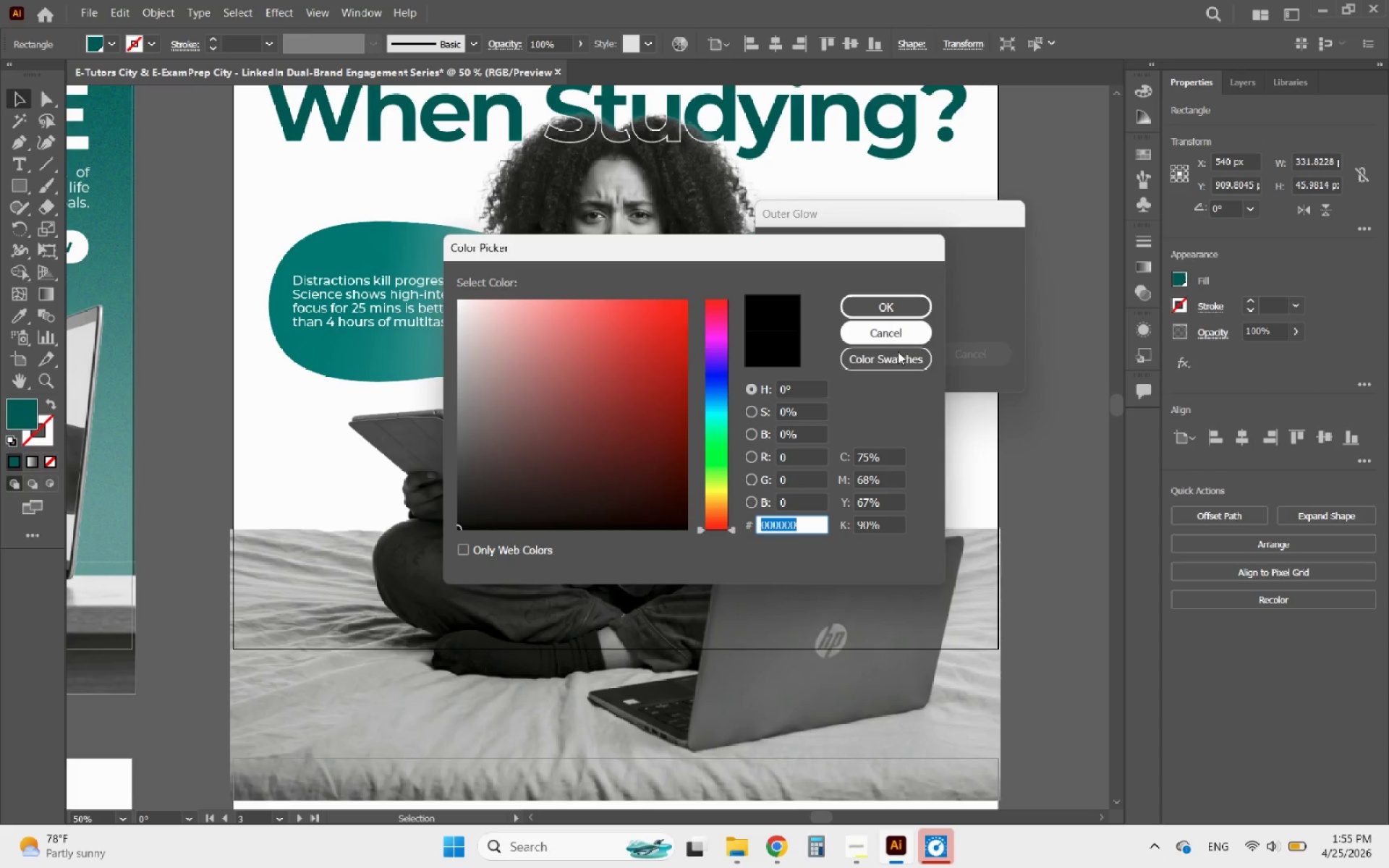 
left_click([883, 367])
 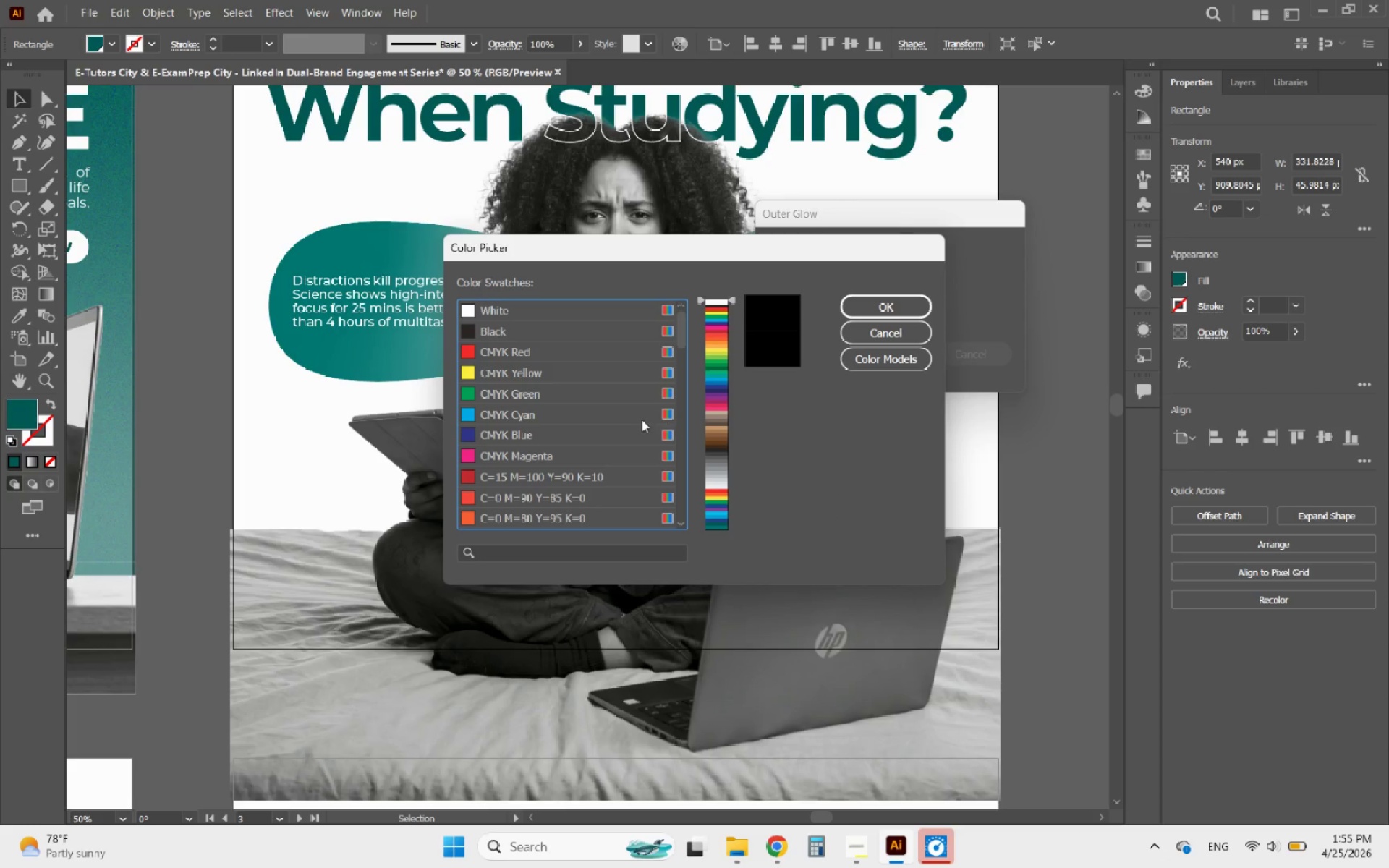 
scroll: coordinate [582, 464], scroll_direction: down, amount: 6.0
 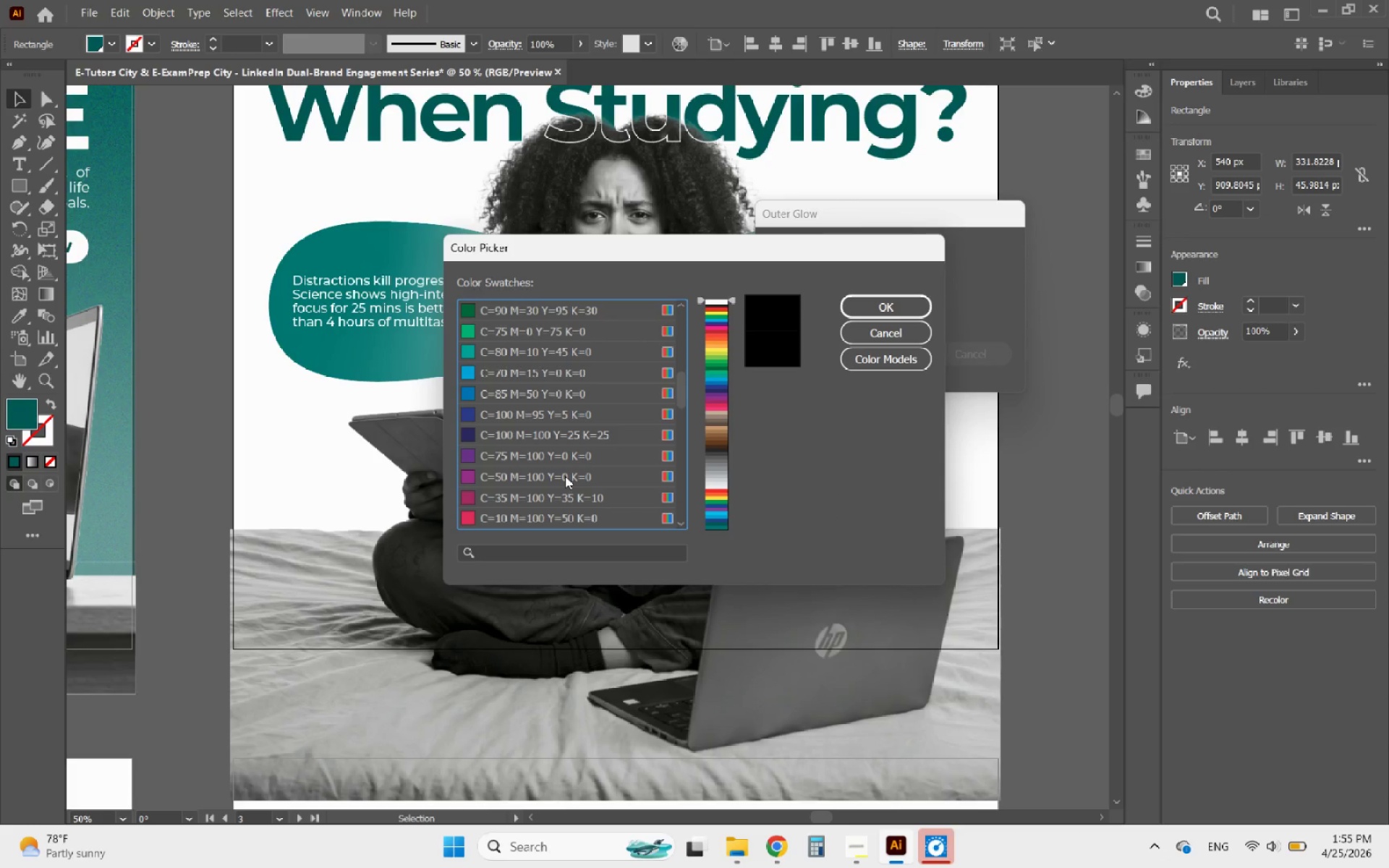 
scroll: coordinate [565, 476], scroll_direction: up, amount: 1.0
 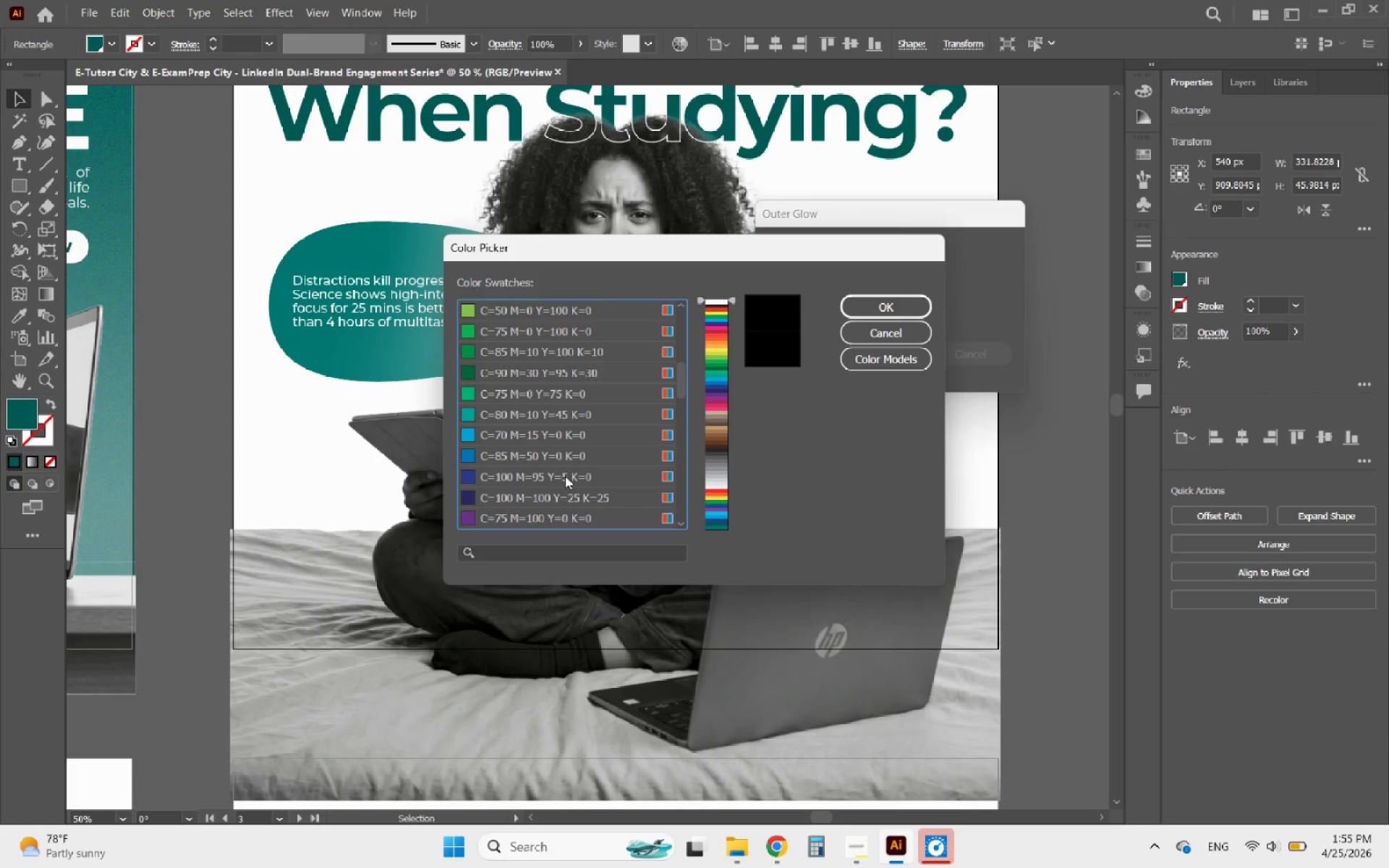 
scroll: coordinate [564, 476], scroll_direction: down, amount: 23.0
 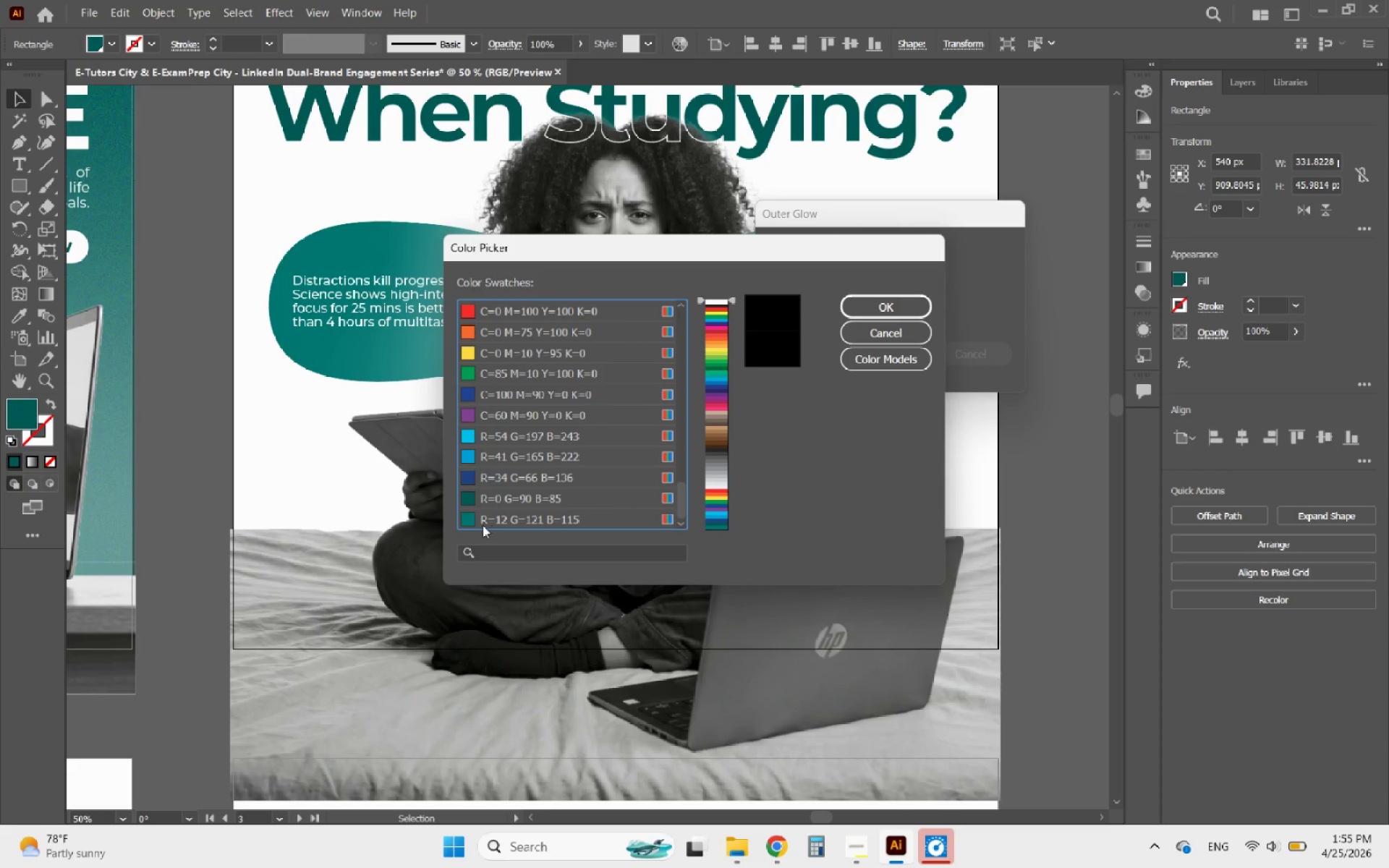 
left_click([468, 524])
 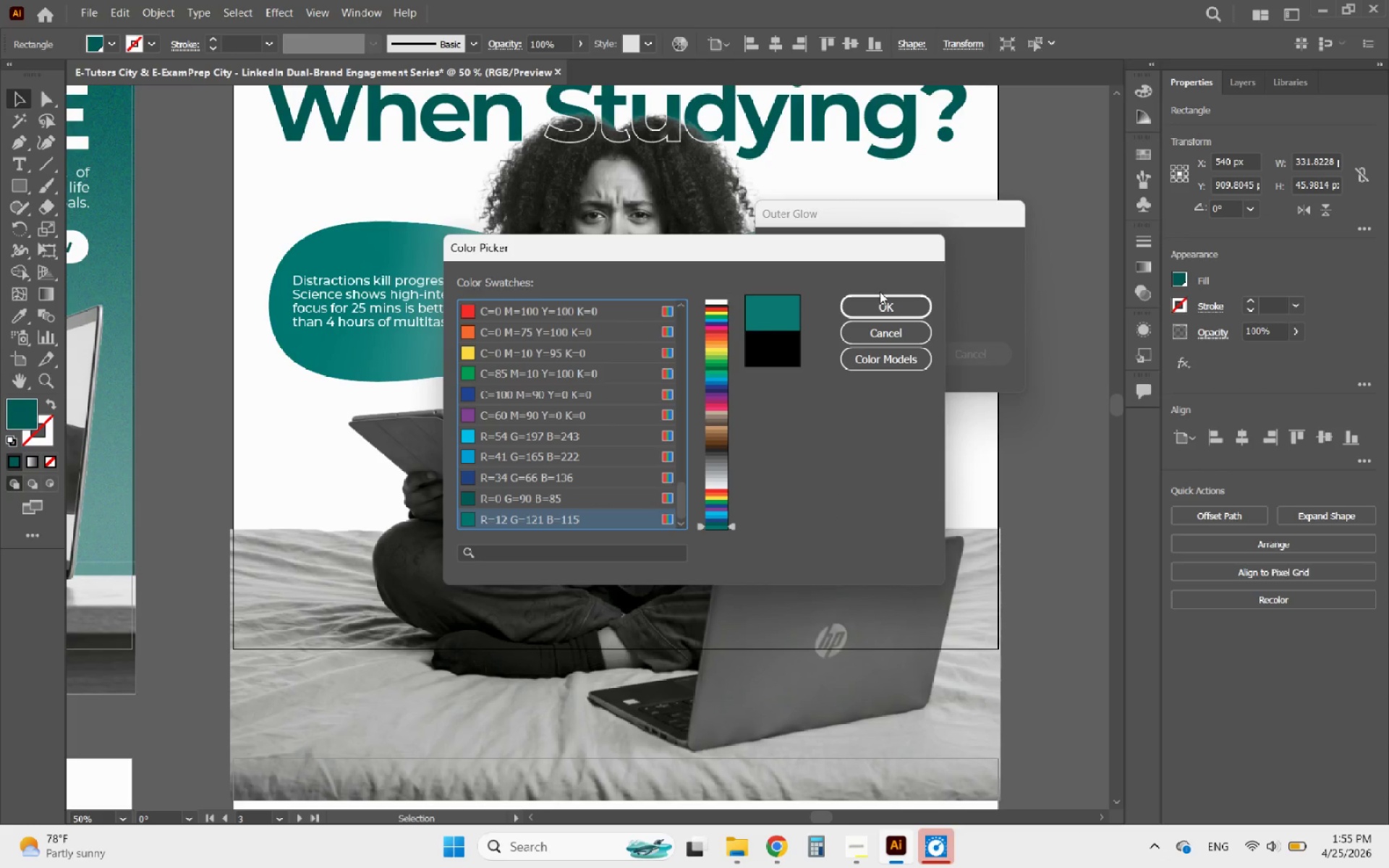 
left_click([855, 302])
 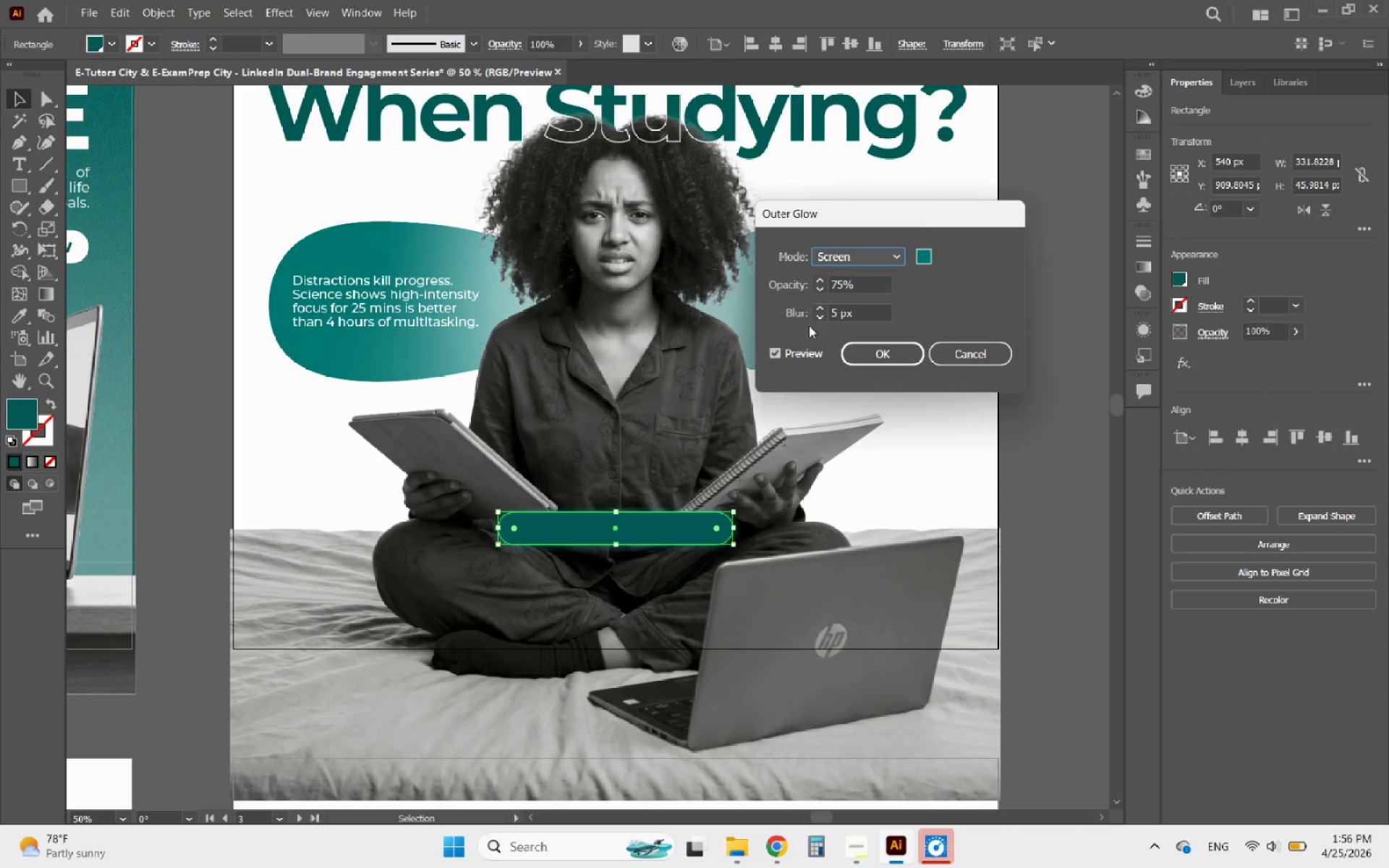 
left_click([930, 260])
 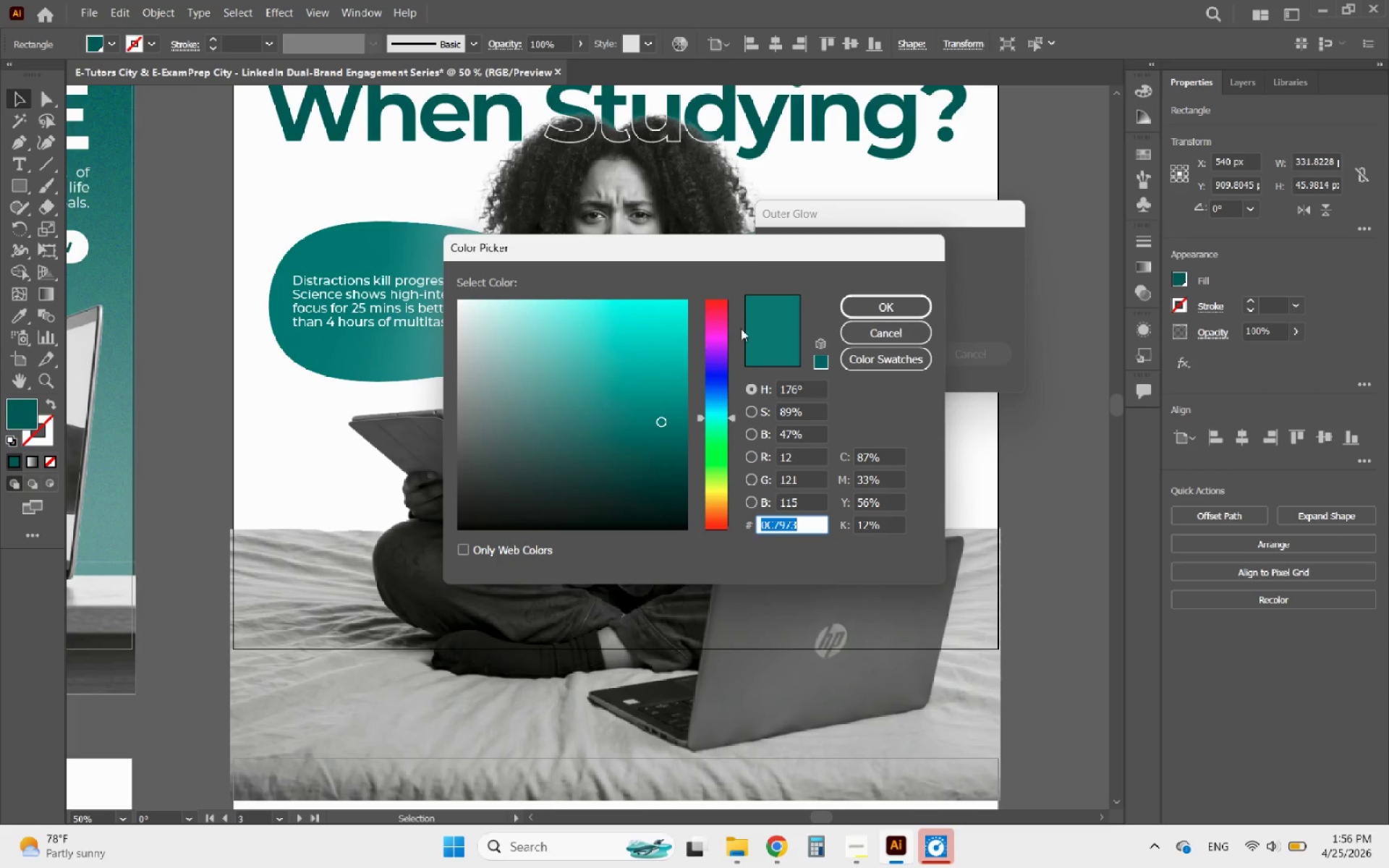 
left_click_drag(start_coordinate=[519, 326], to_coordinate=[721, 301])
 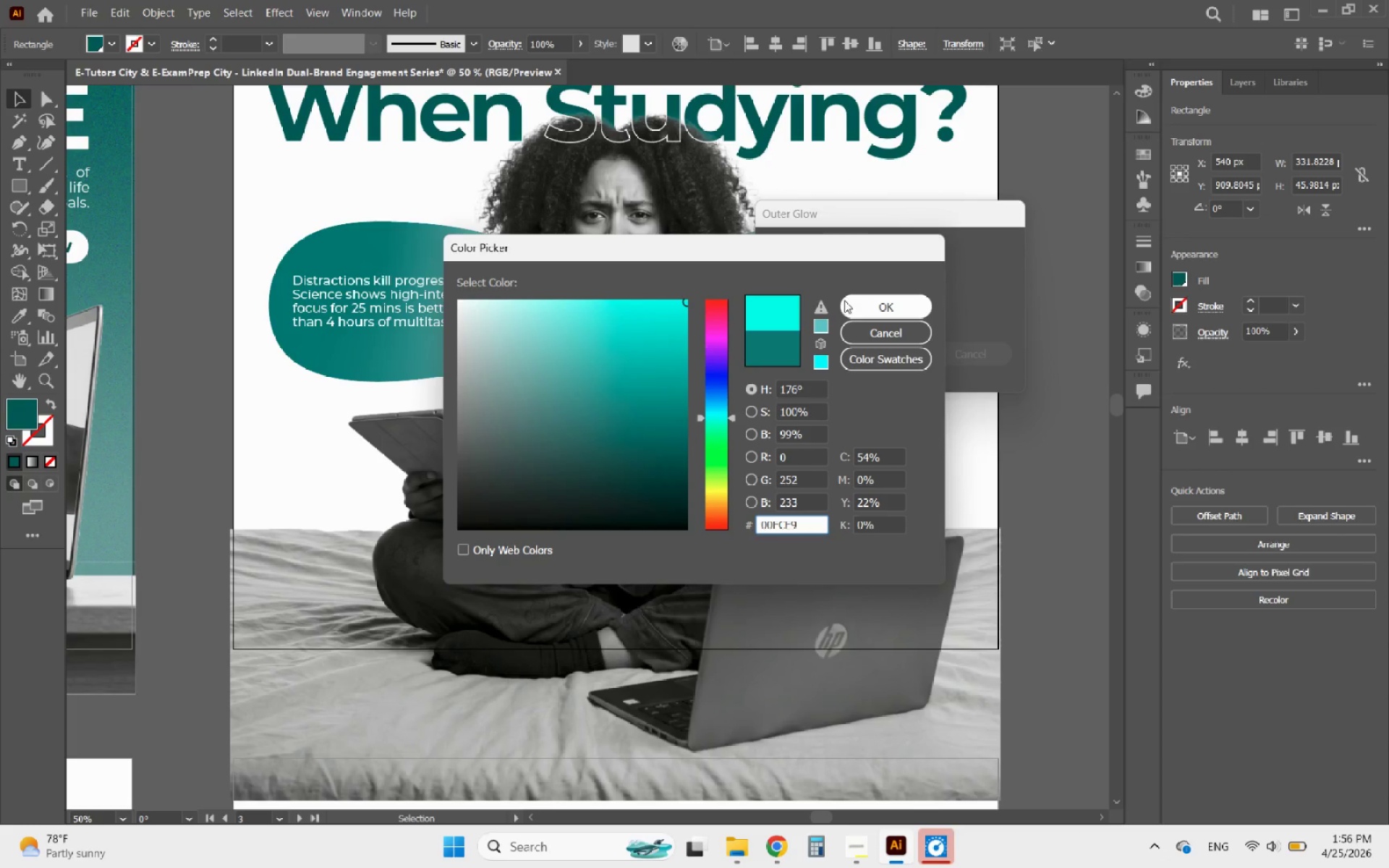 
left_click([851, 300])
 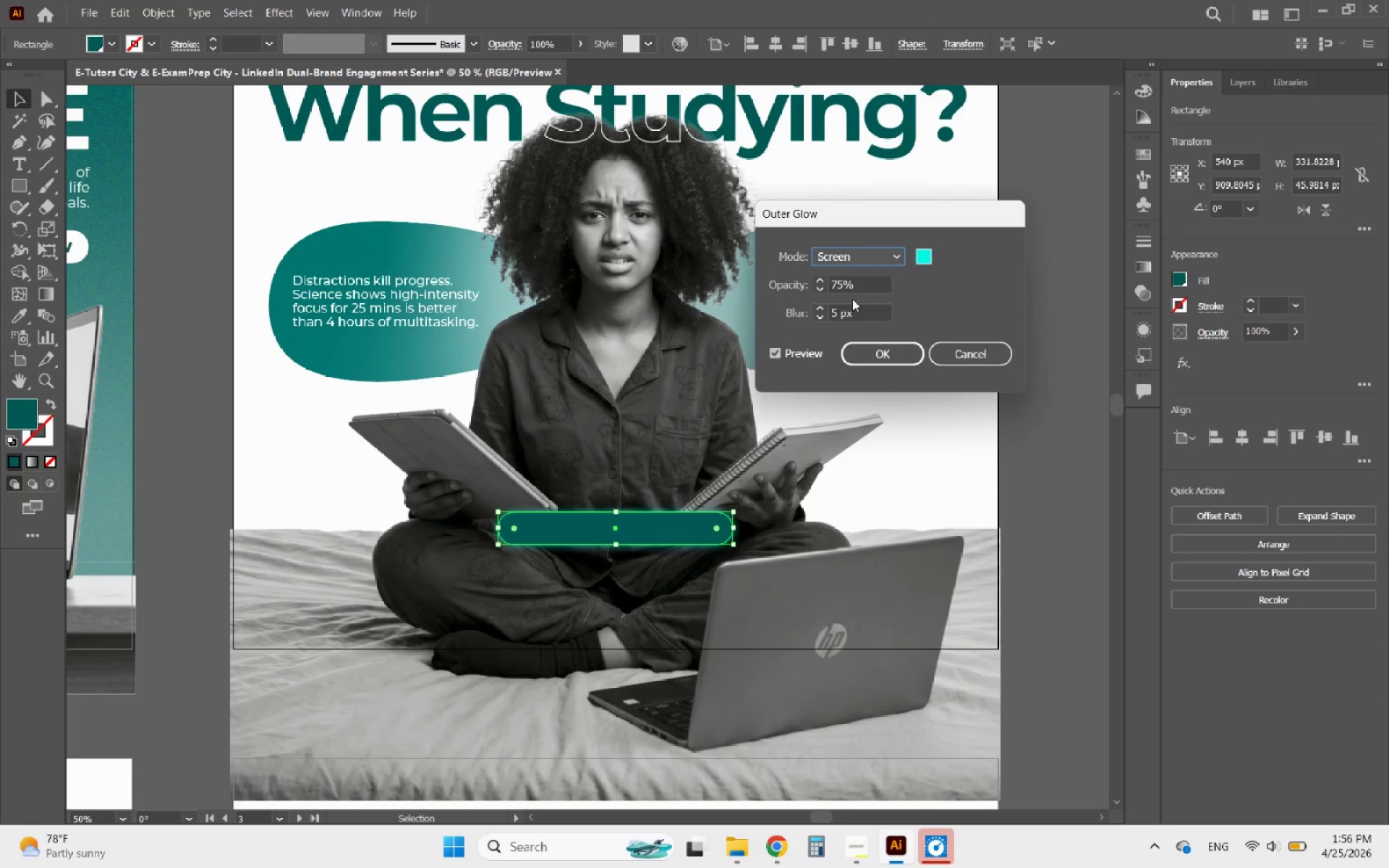 
scroll: coordinate [851, 312], scroll_direction: up, amount: 22.0
 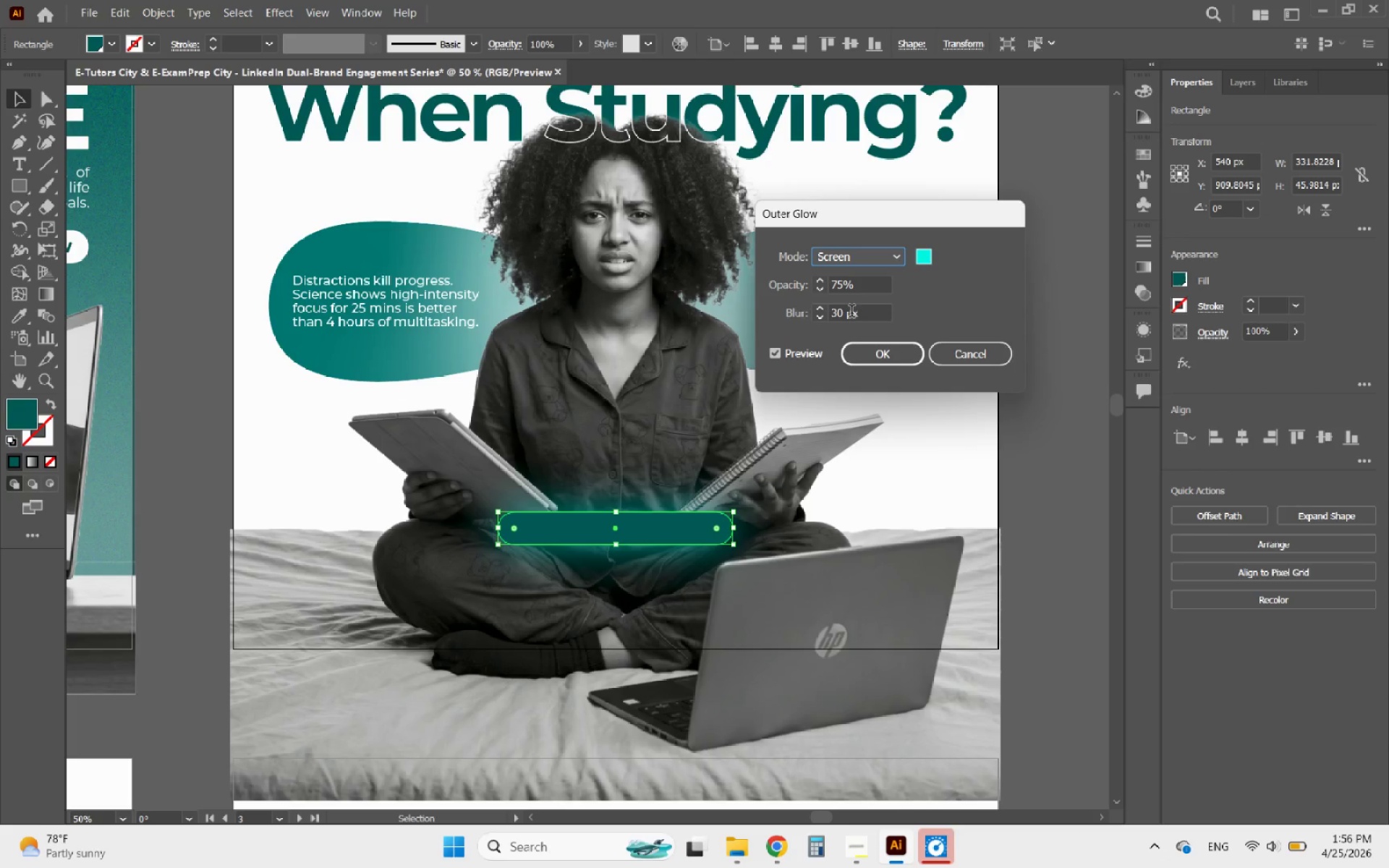 
left_click([872, 353])
 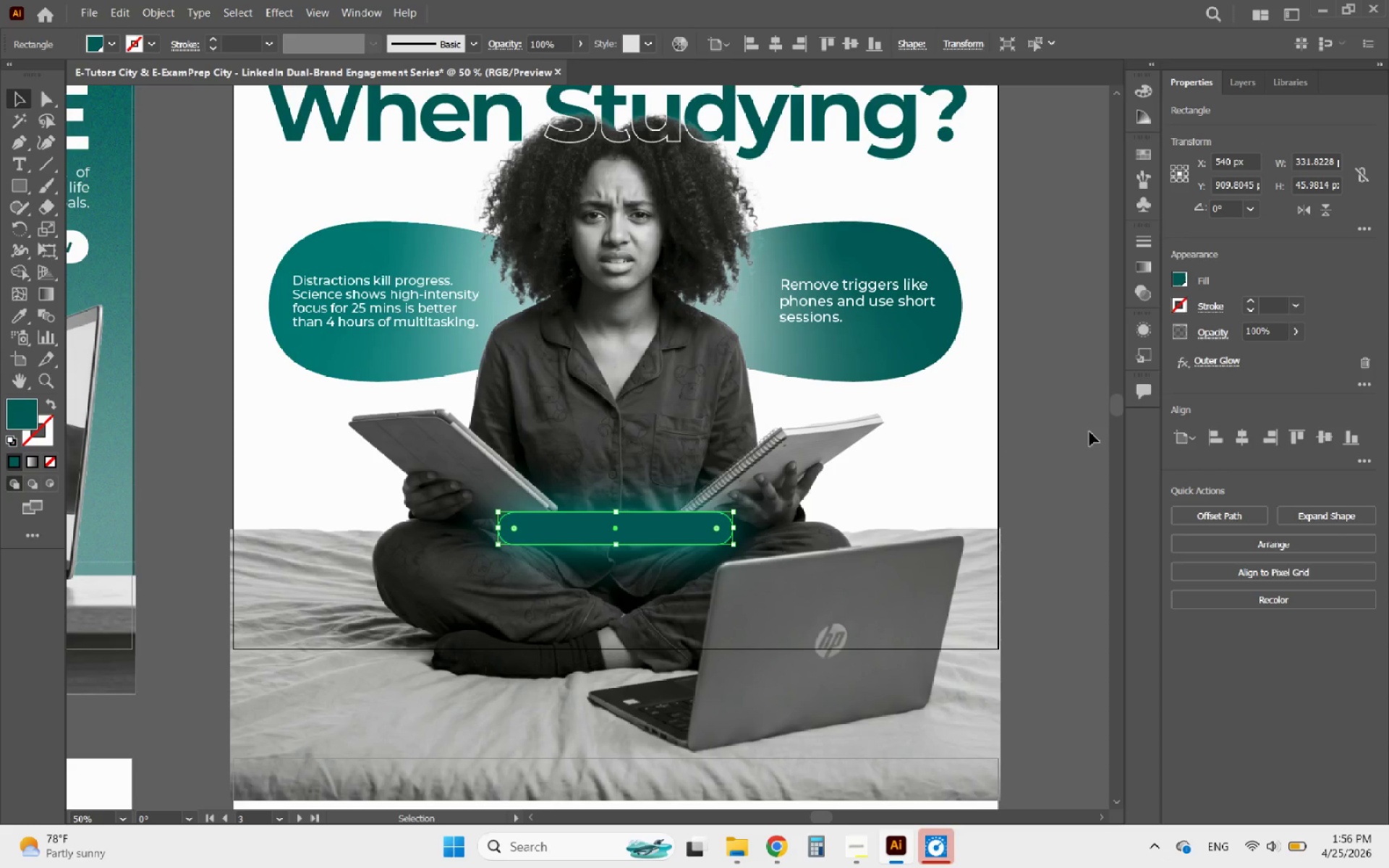 
left_click([1100, 430])
 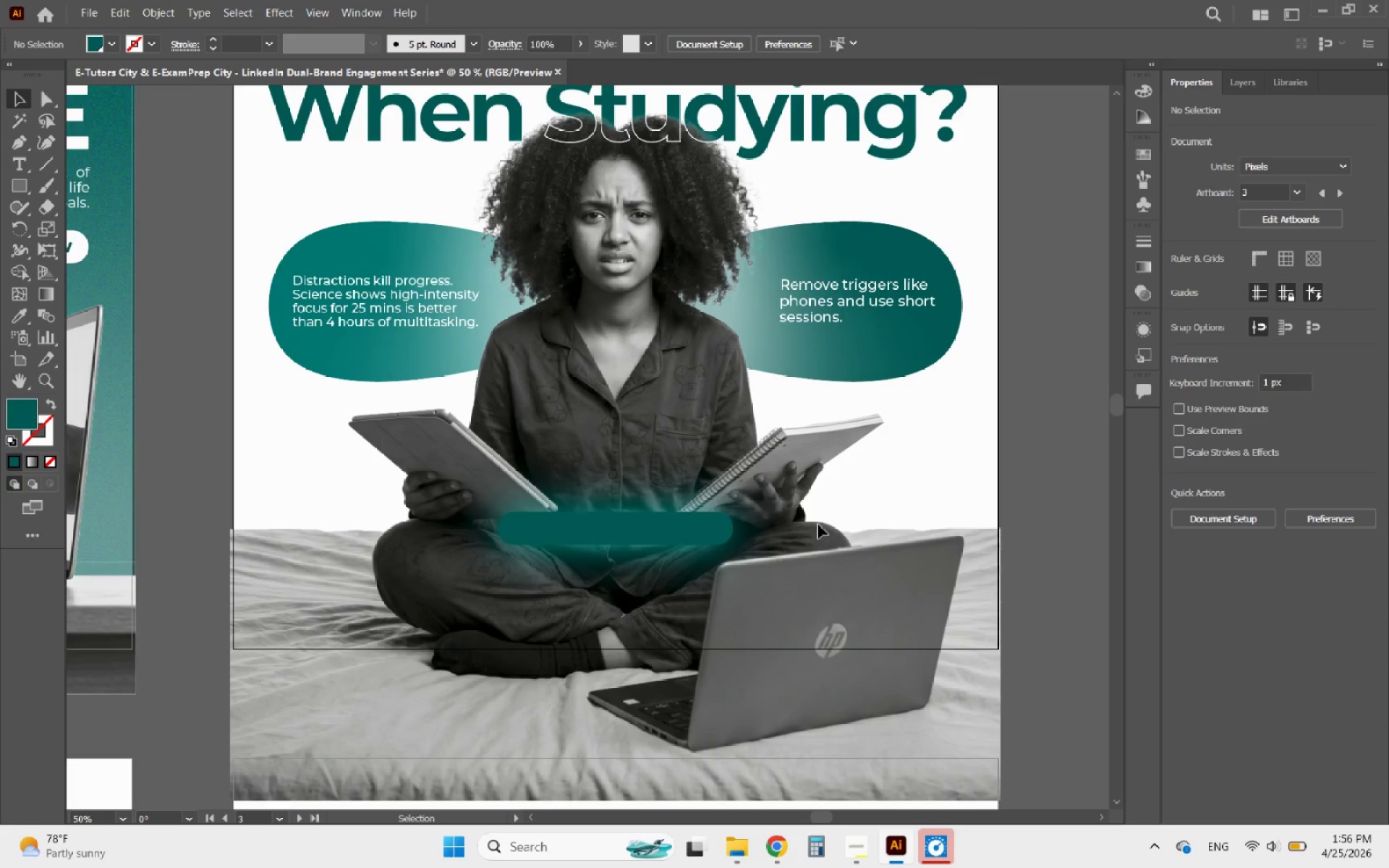 
hold_key(key=AltLeft, duration=0.66)
scroll: coordinate [640, 528], scroll_direction: up, amount: 2.0
 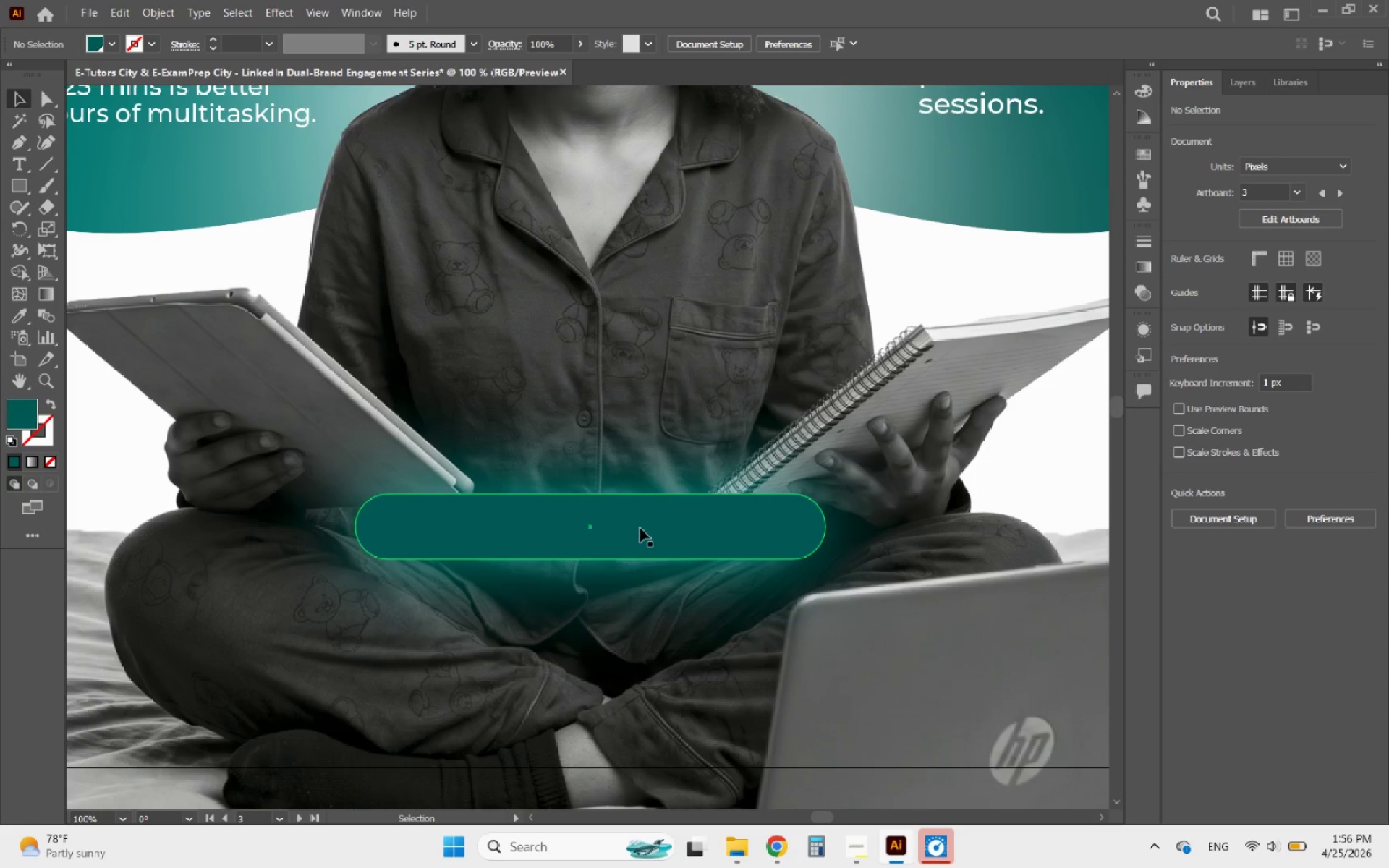 
left_click([640, 528])
 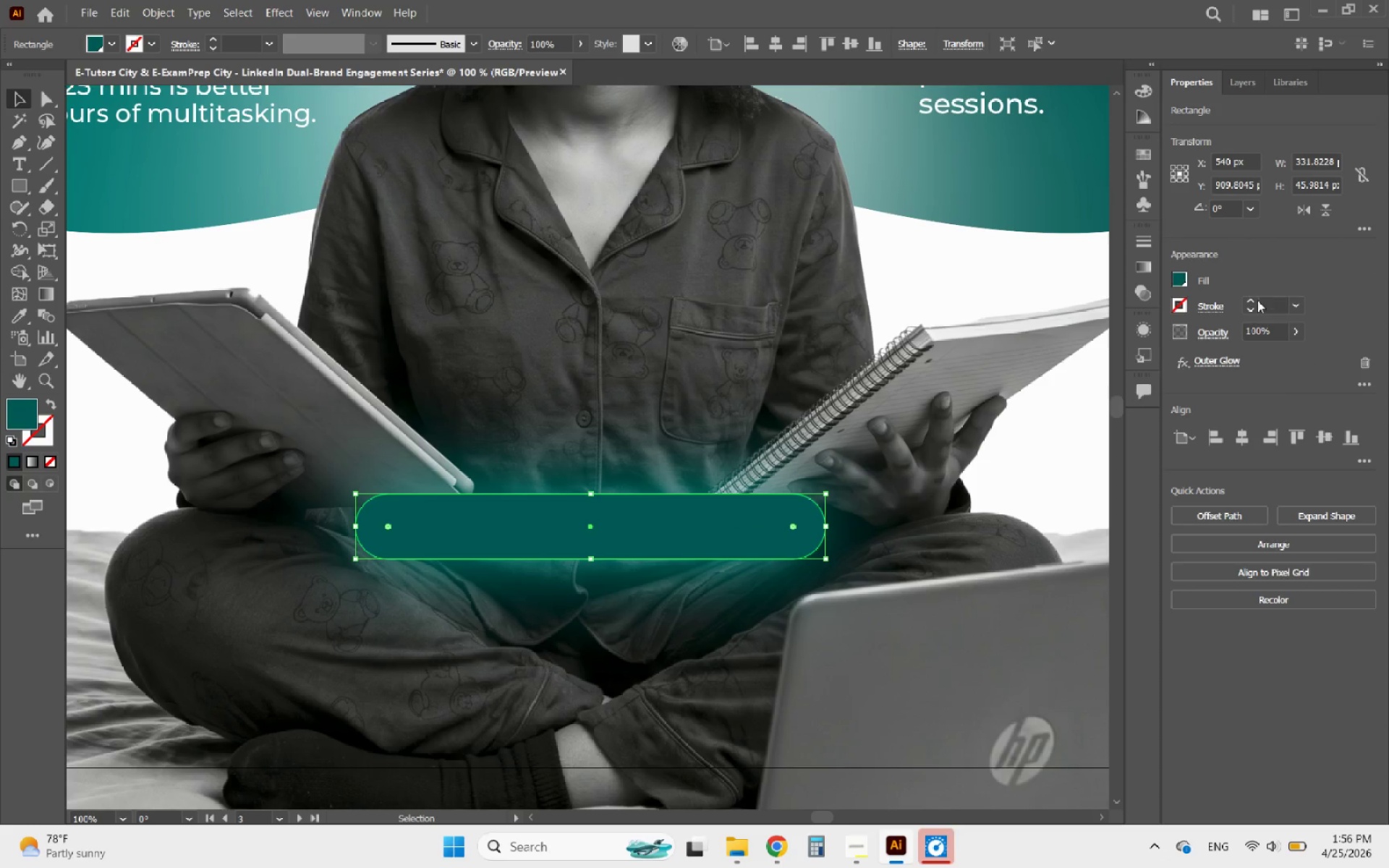 
left_click([1243, 300])
 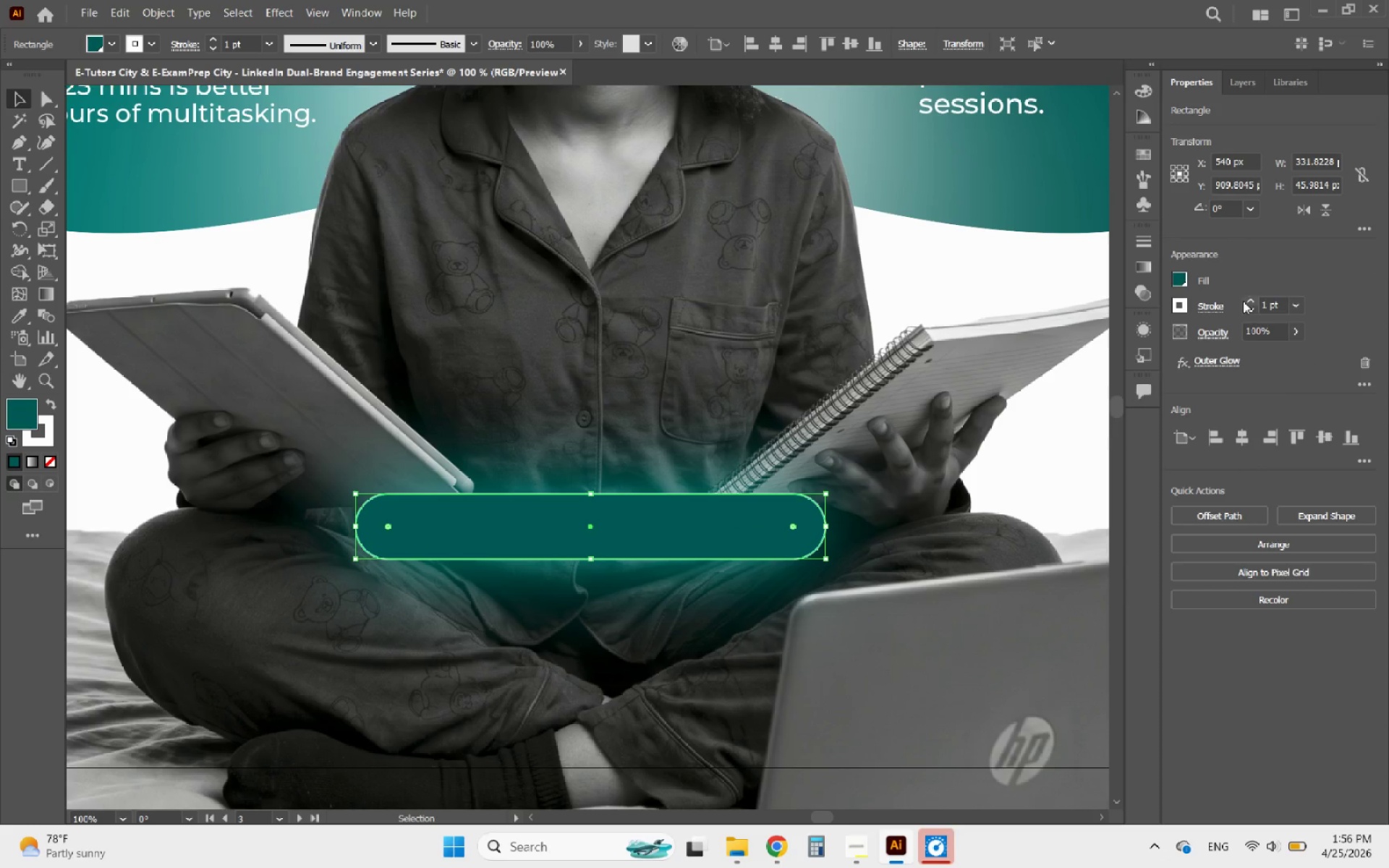 
hold_key(key=AltLeft, duration=0.44)
scroll: coordinate [804, 315], scroll_direction: down, amount: 2.0
 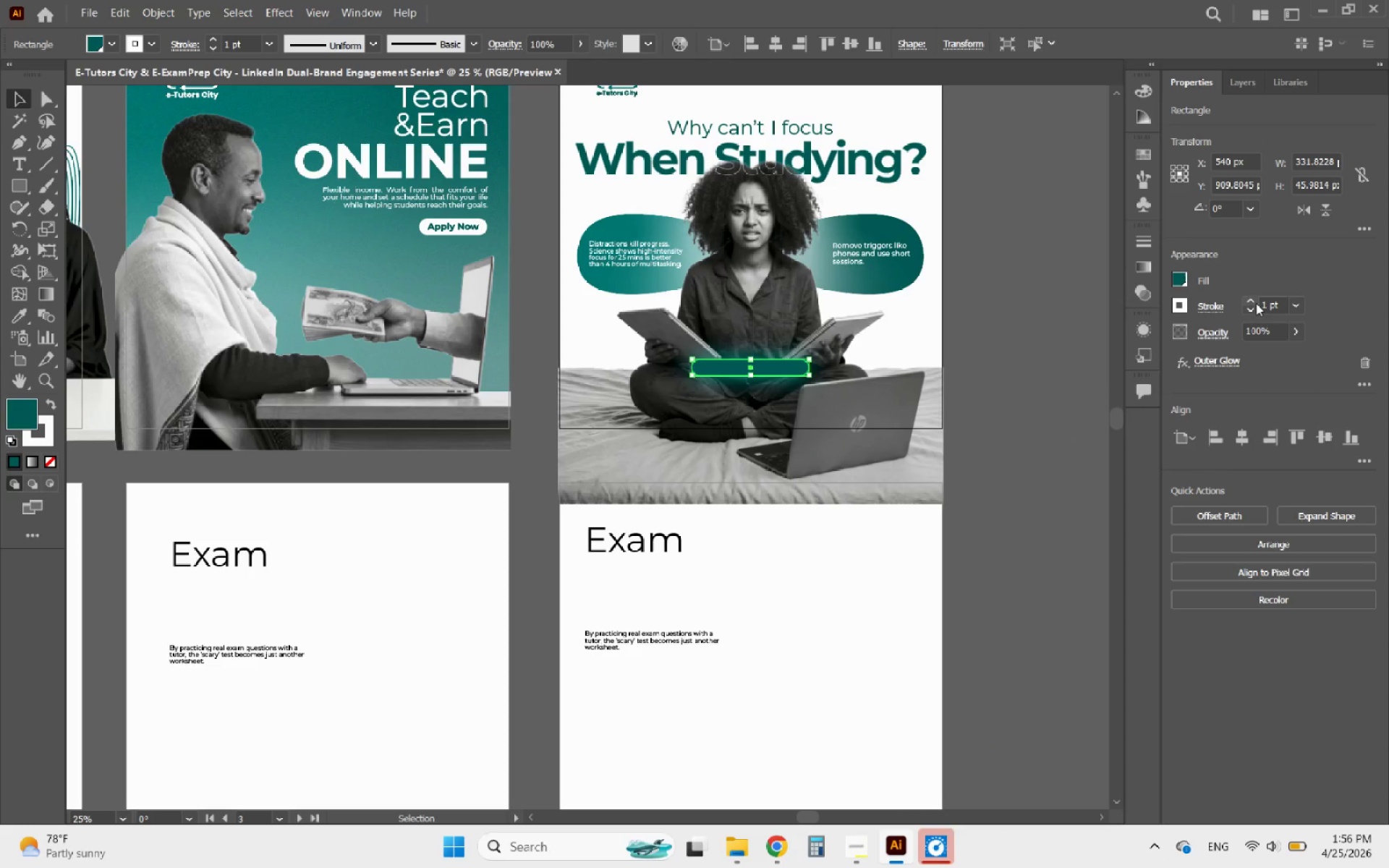 
left_click([1249, 303])
 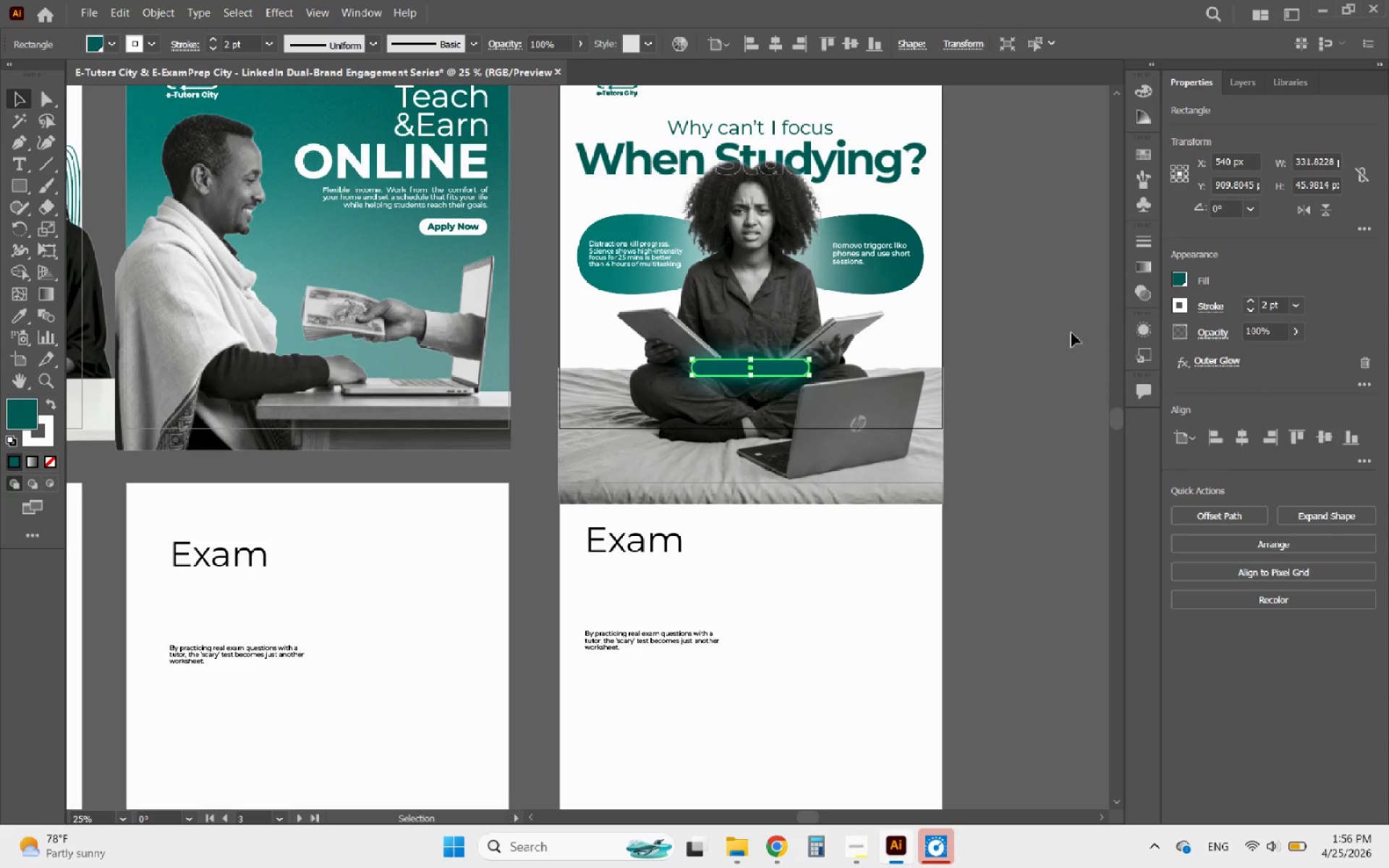 
left_click([1059, 333])
 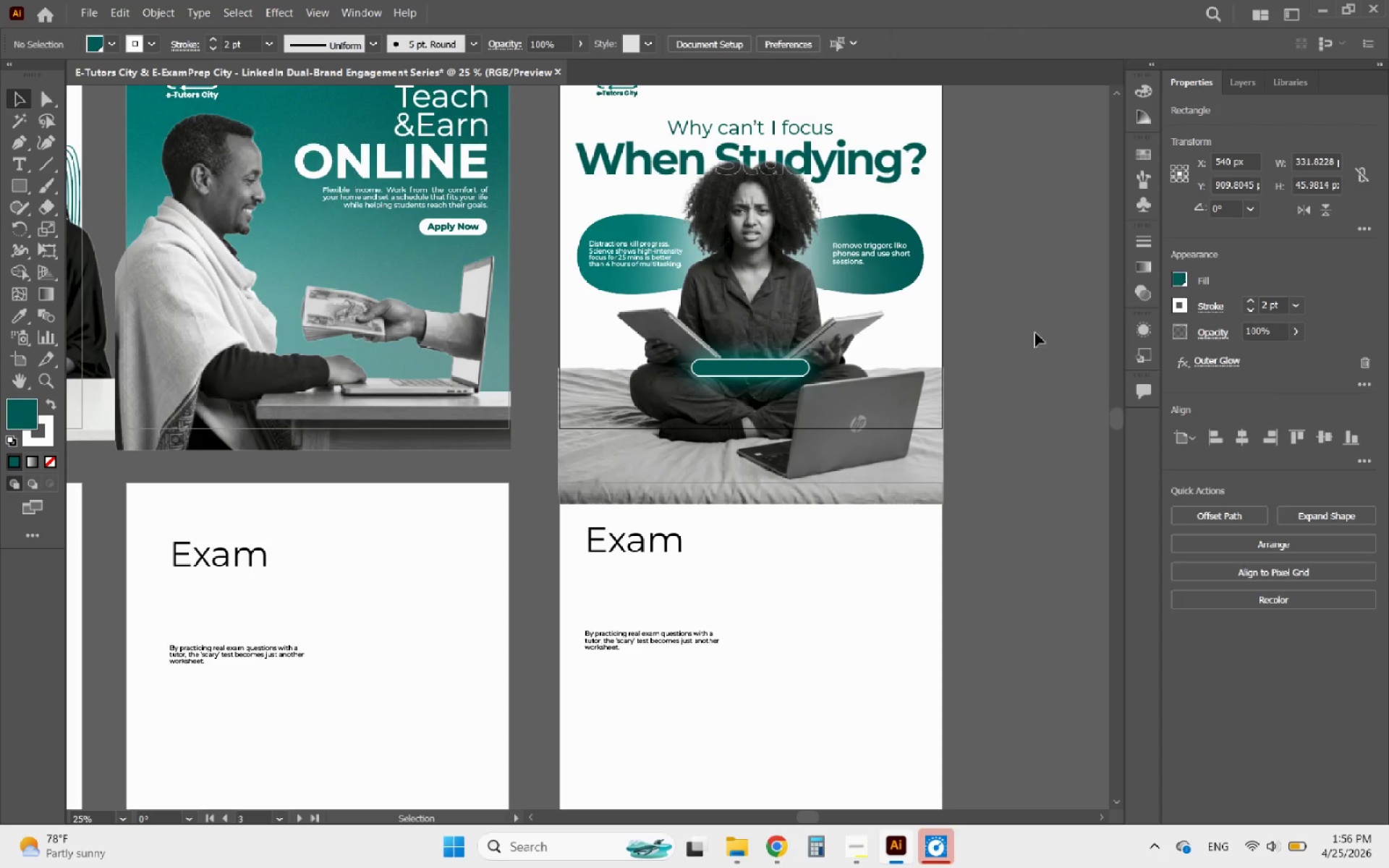 
hold_key(key=AltLeft, duration=1.72)
scroll: coordinate [609, 381], scroll_direction: up, amount: 4.0
 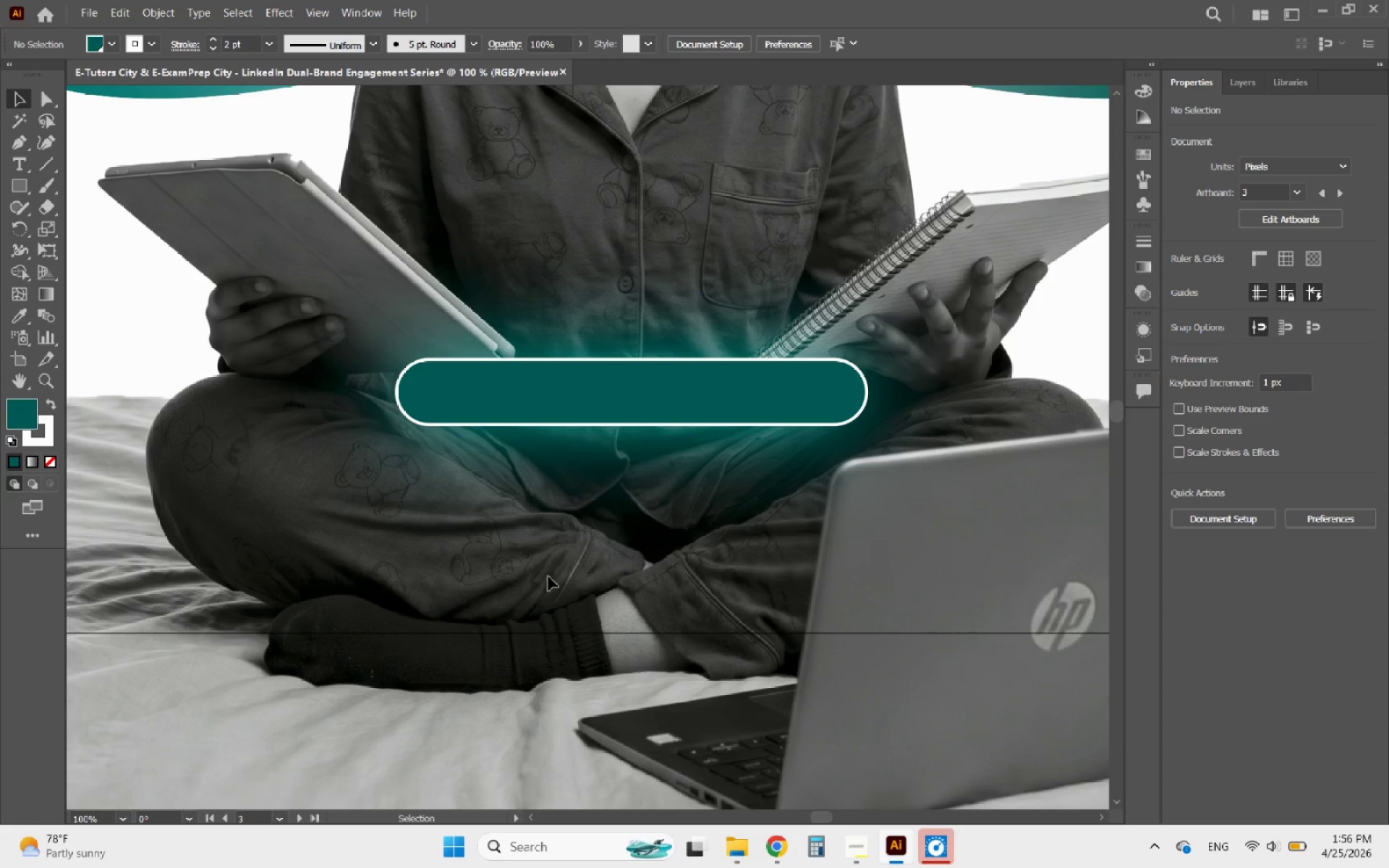 
hold_key(key=AltLeft, duration=1.19)
scroll: coordinate [540, 585], scroll_direction: down, amount: 1.0
 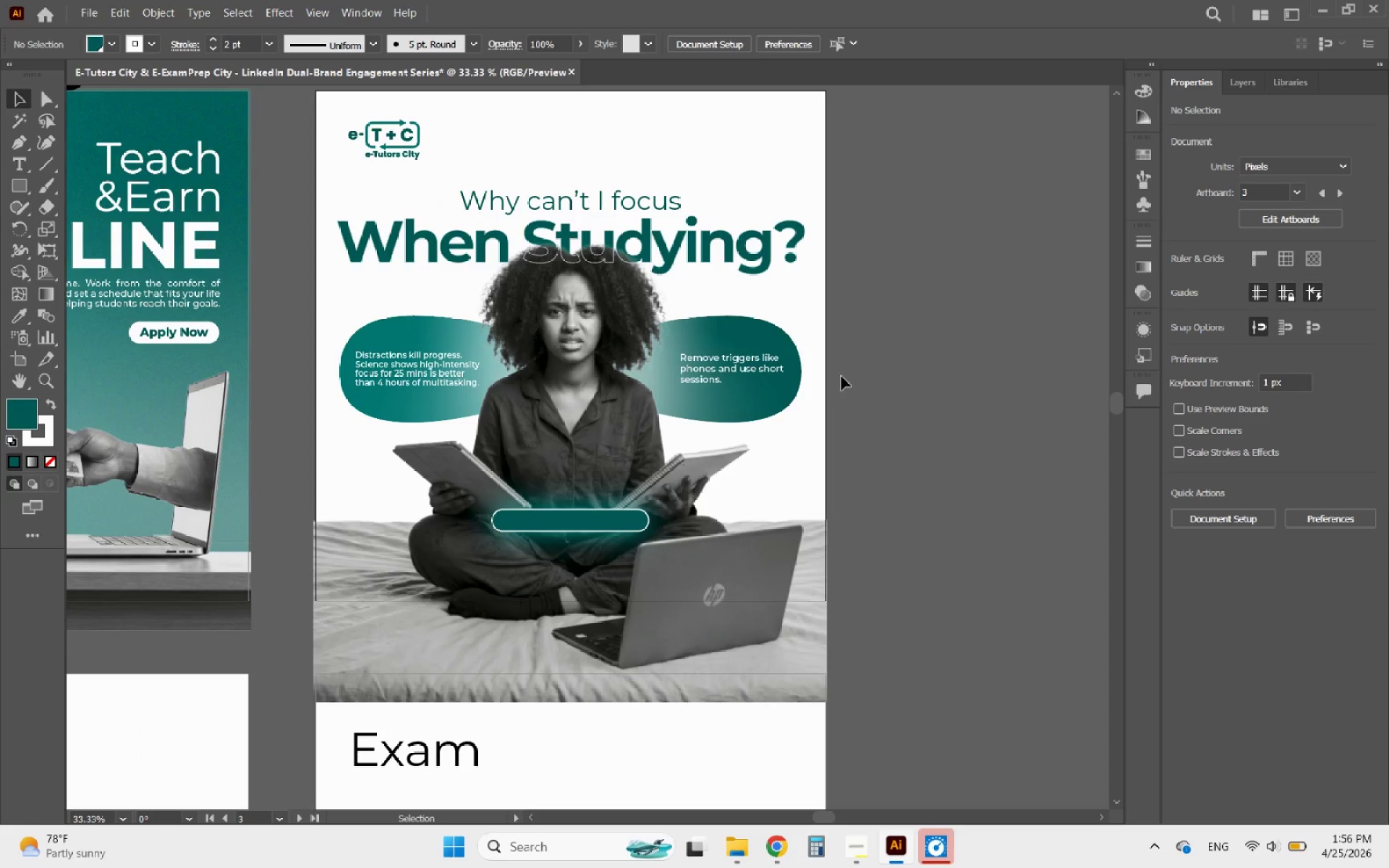 
left_click([917, 358])
 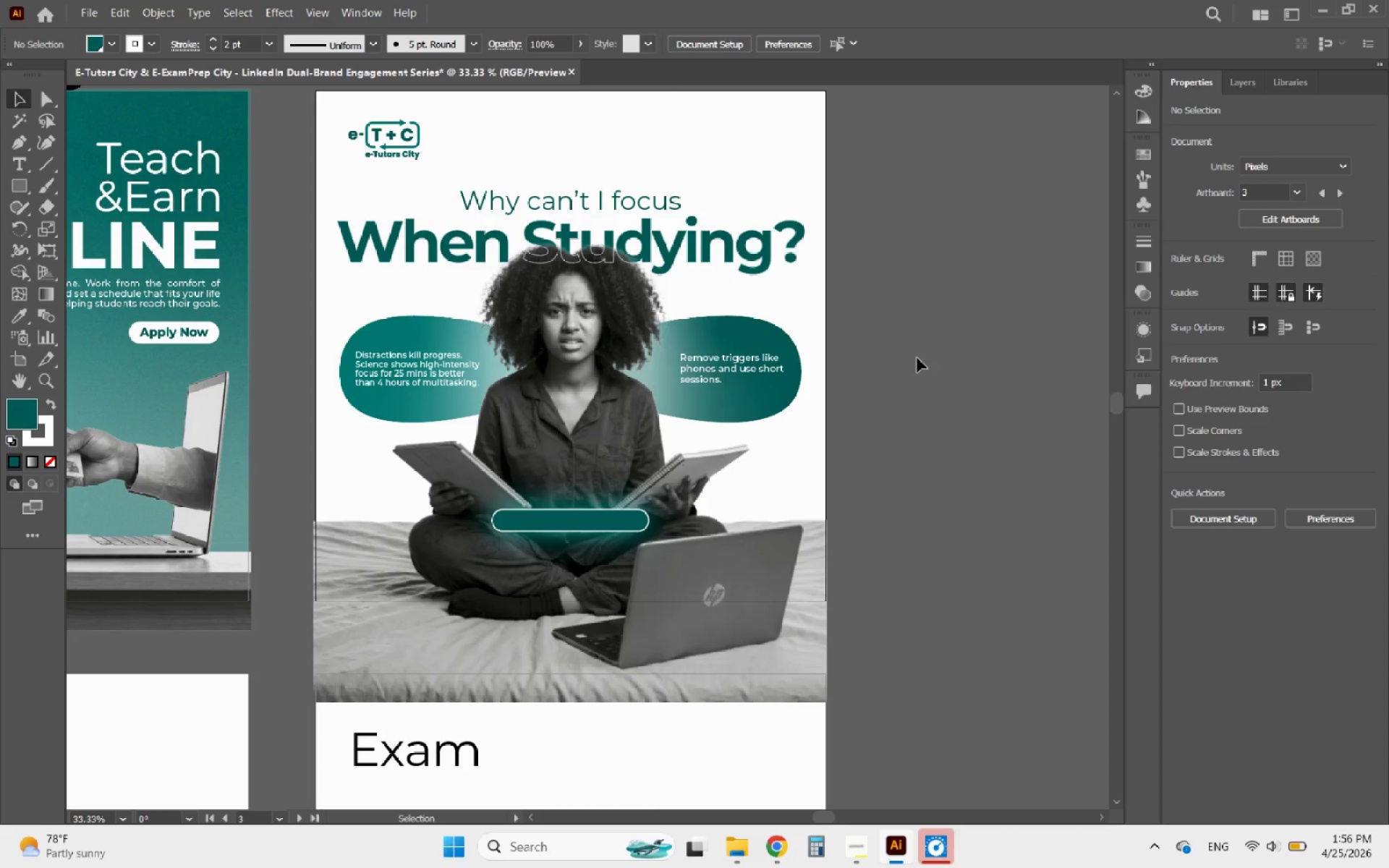 
key(Control+V)
 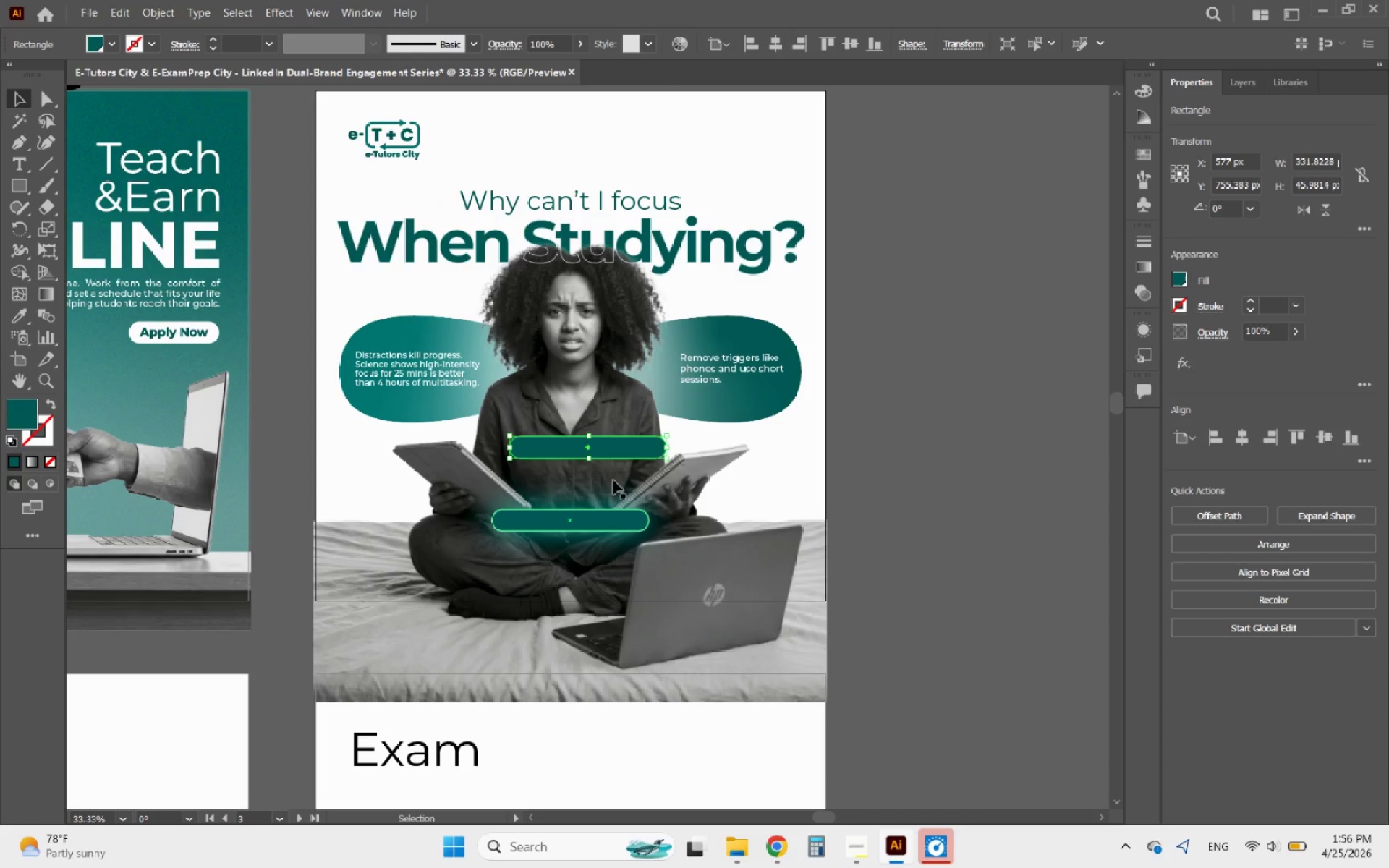 
key(Delete)
 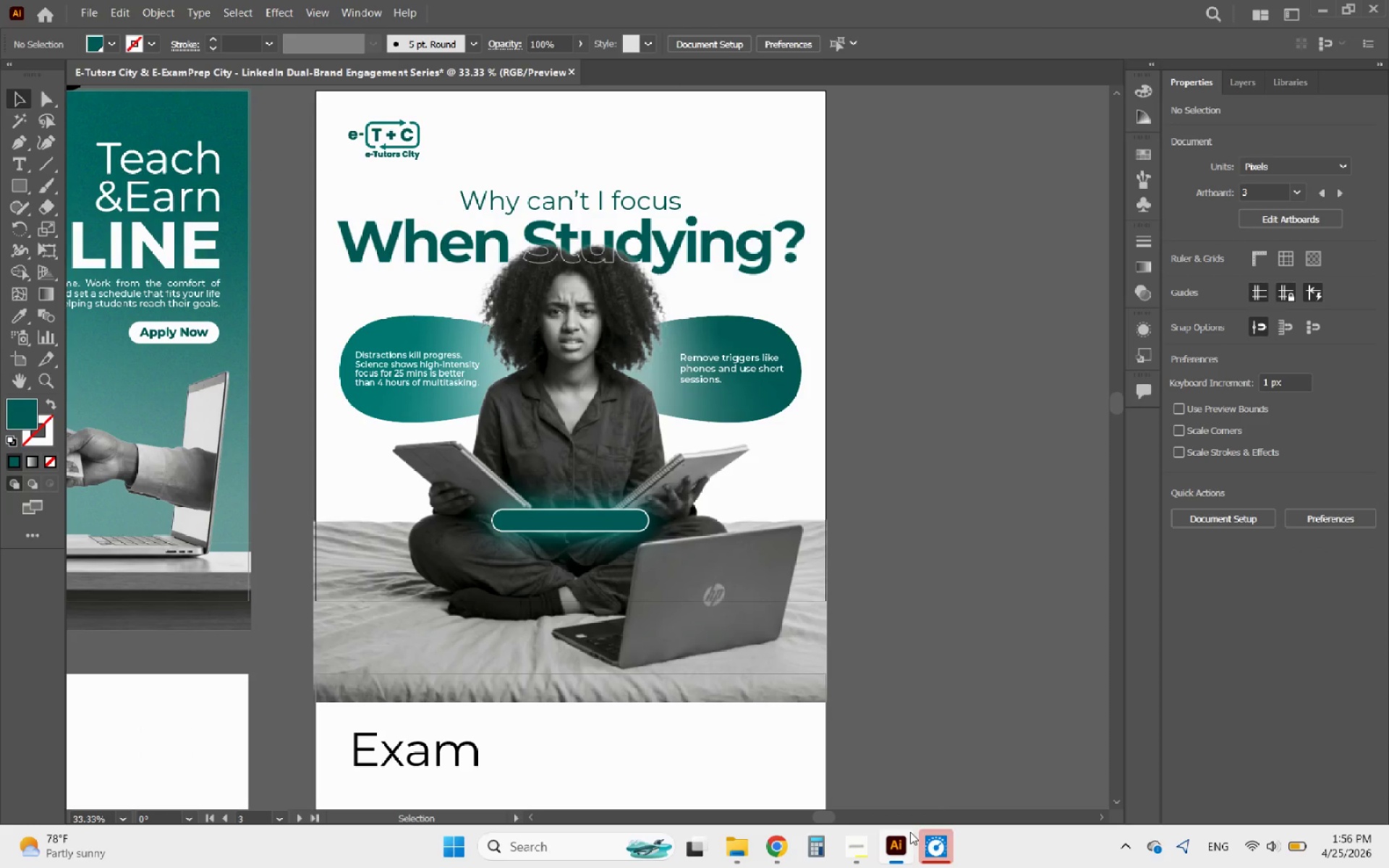 
left_click([853, 846])